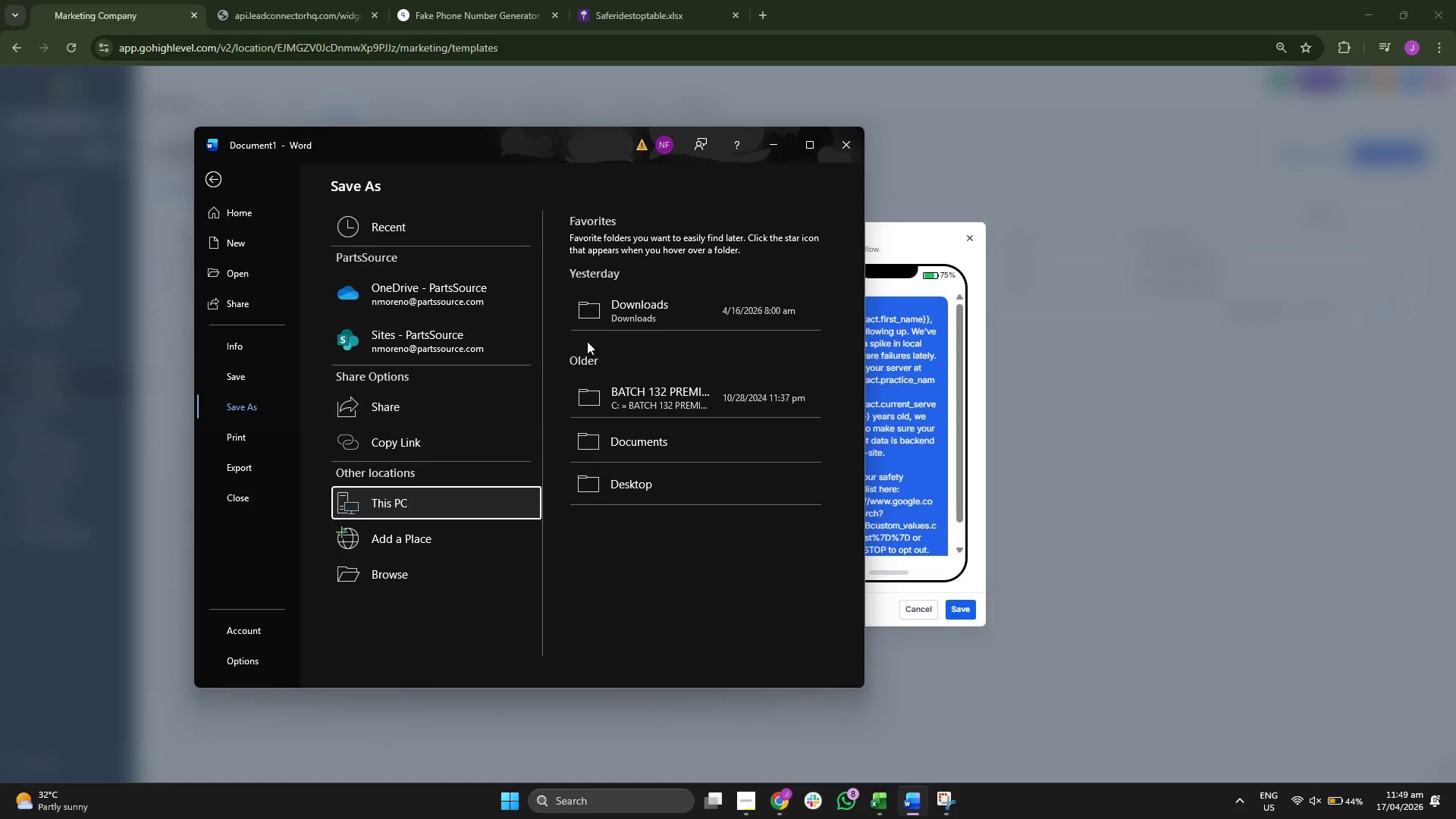 
left_click([620, 310])
 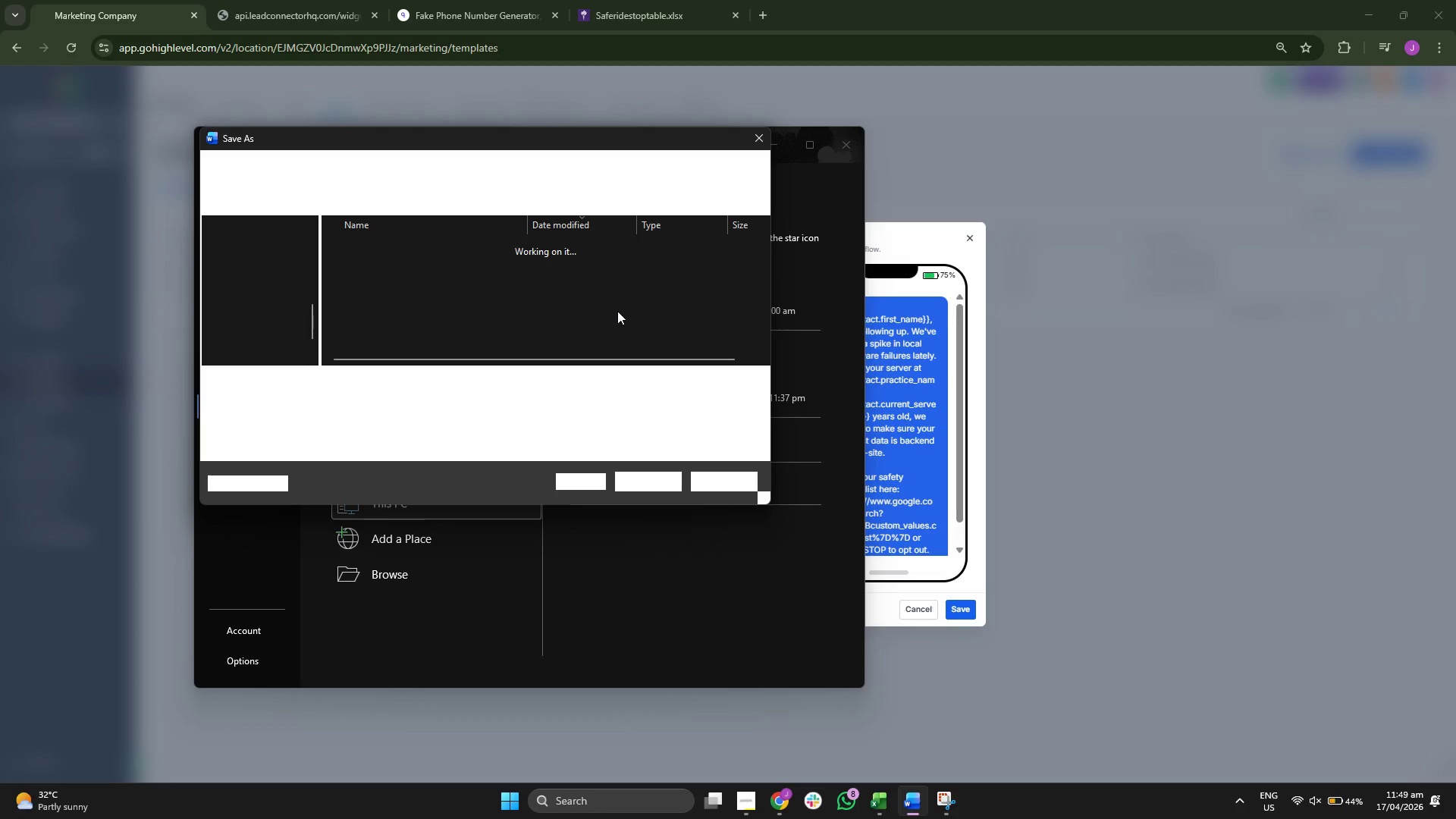 
left_click([388, 402])
 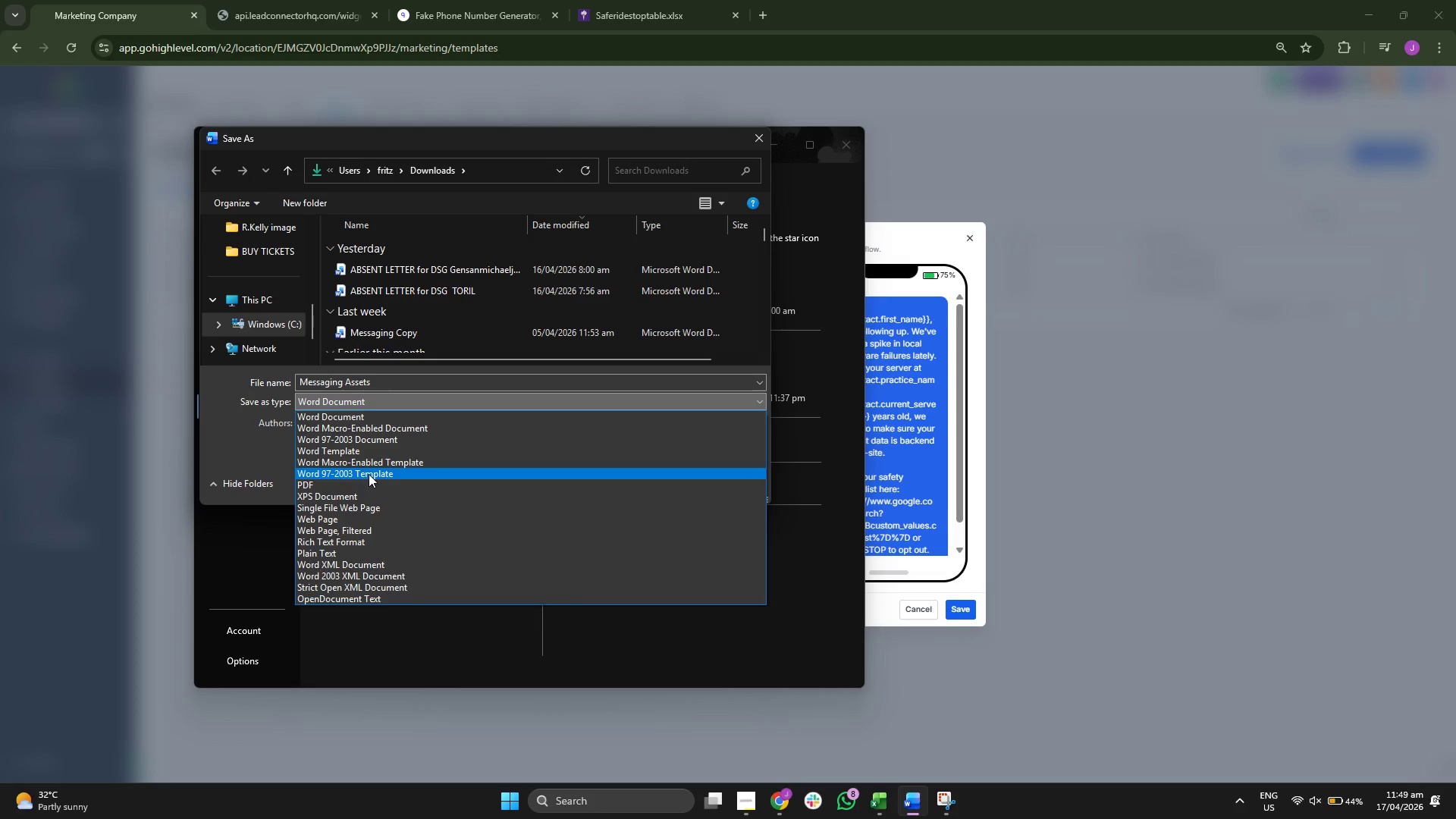 
left_click([369, 481])
 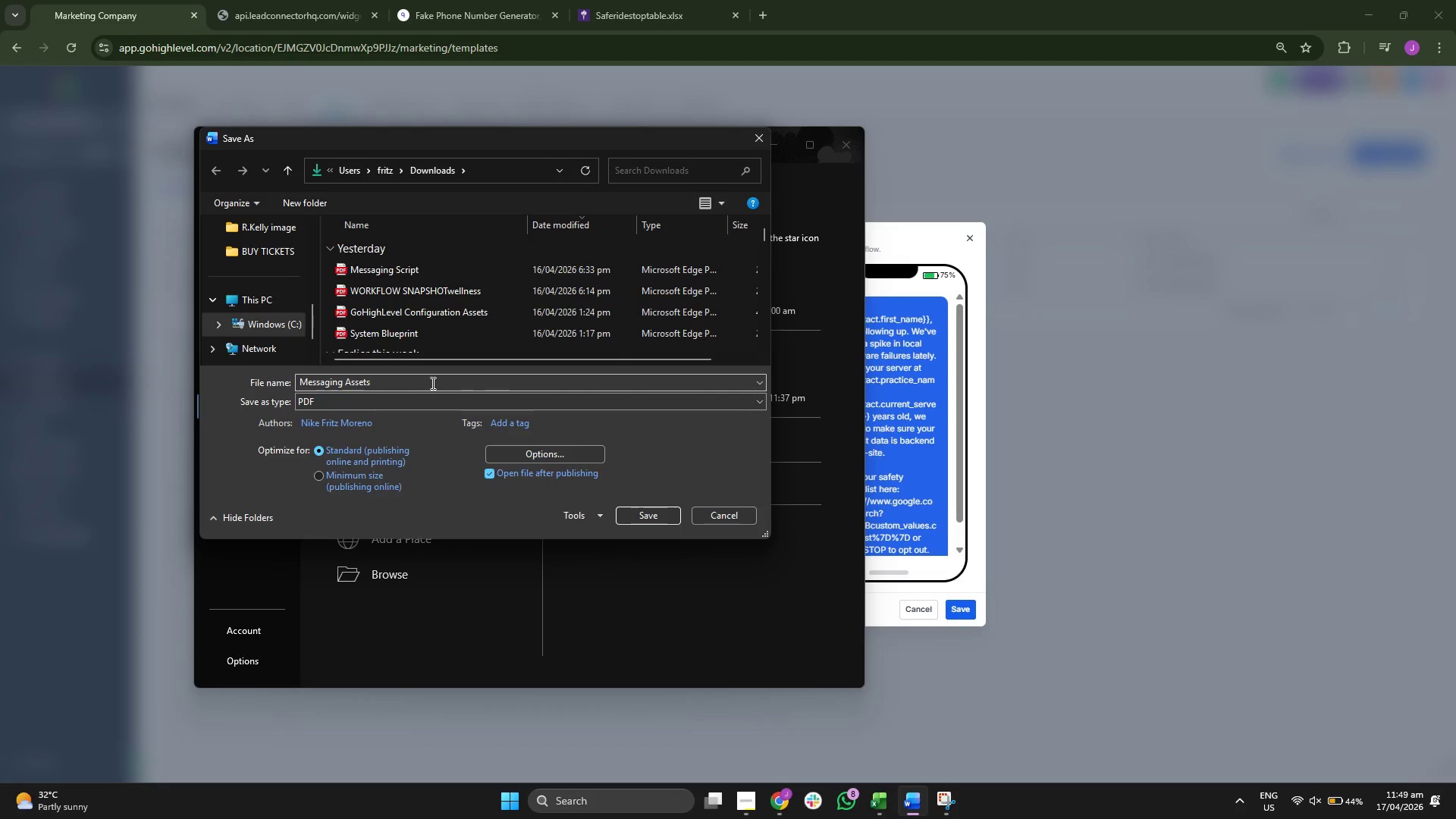 
double_click([431, 383])
 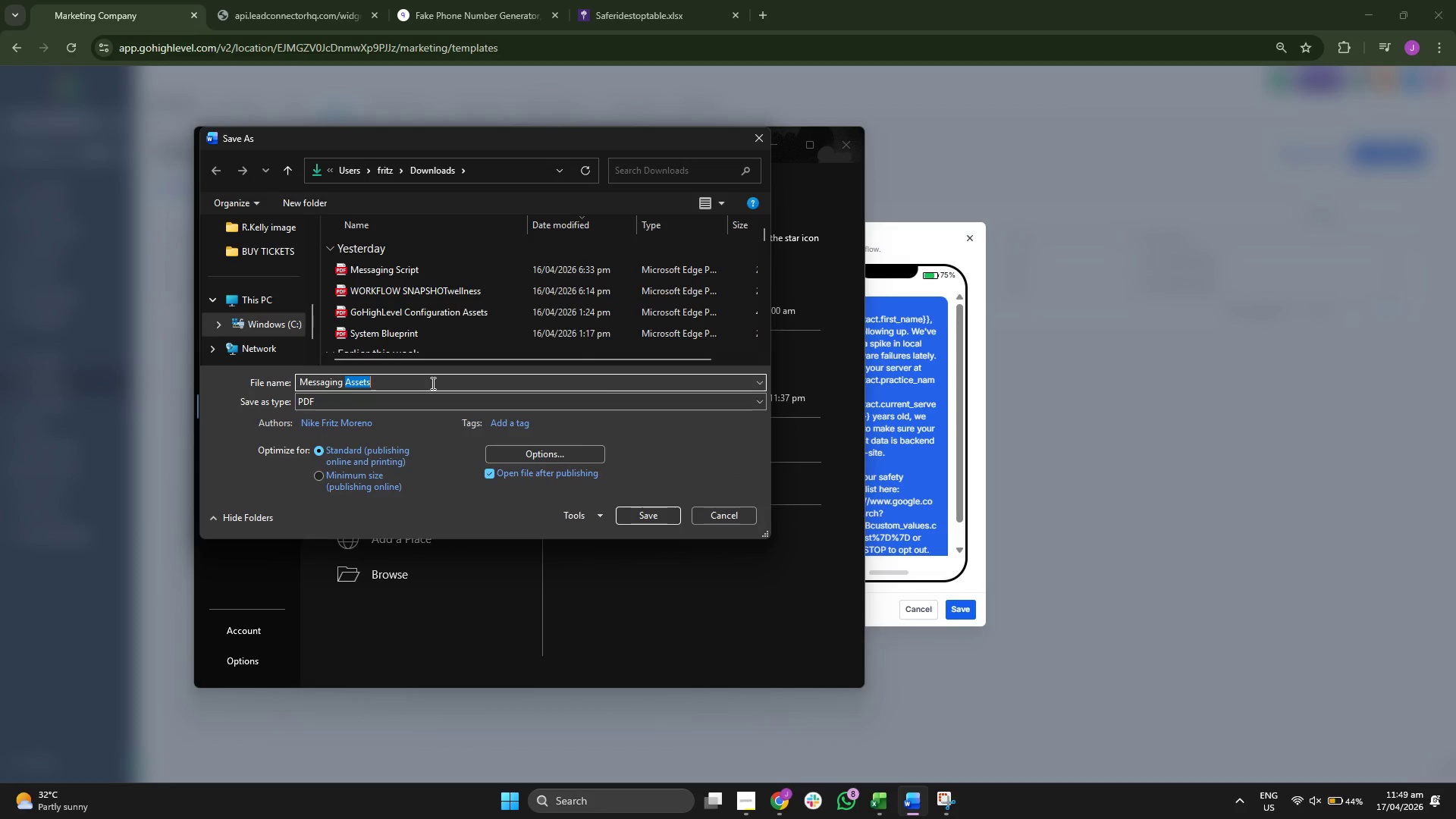 
left_click([431, 383])
 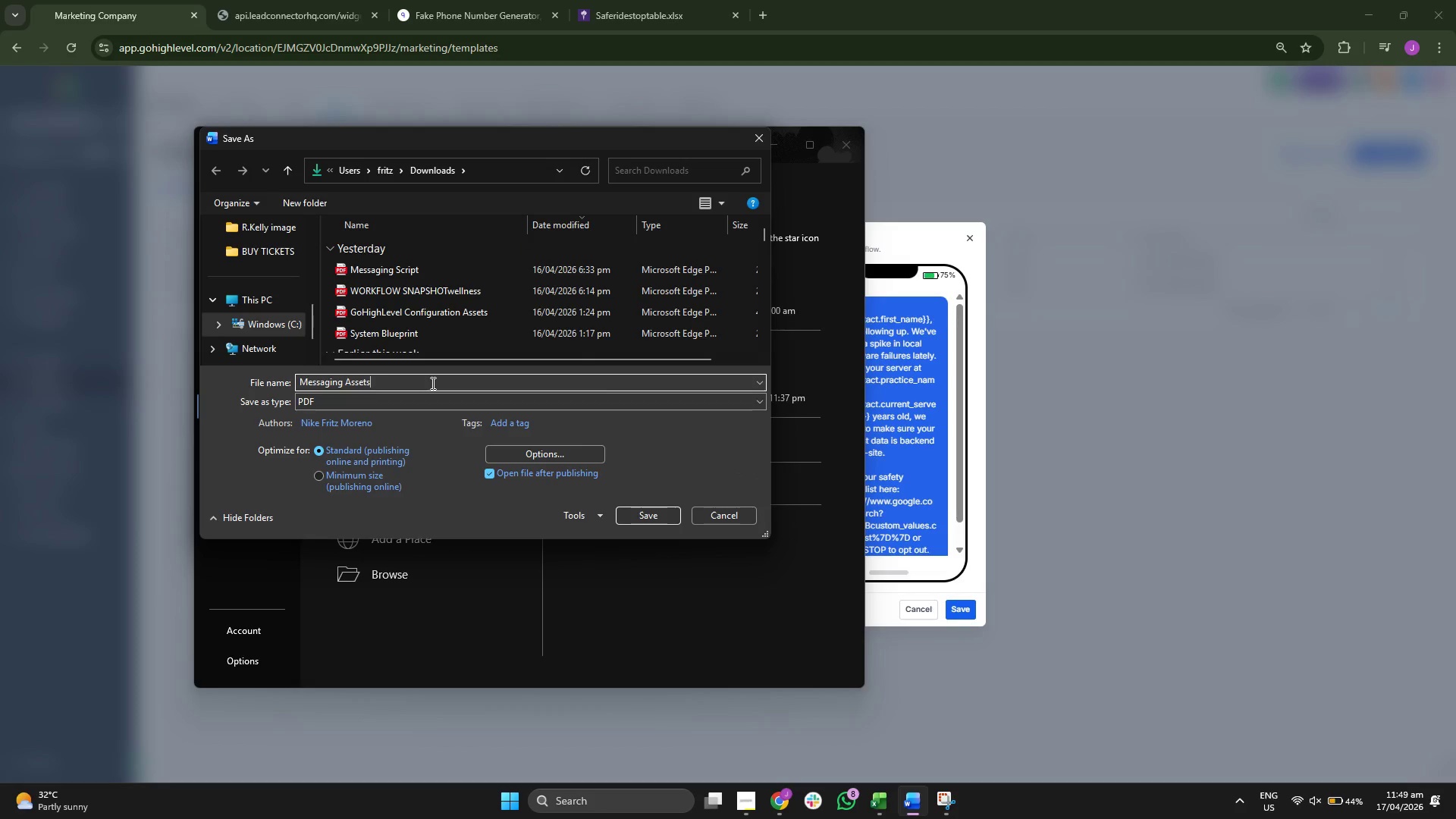 
type(APEX)
key(Backspace)
key(Backspace)
key(Backspace)
key(Backspace)
type(apex)
 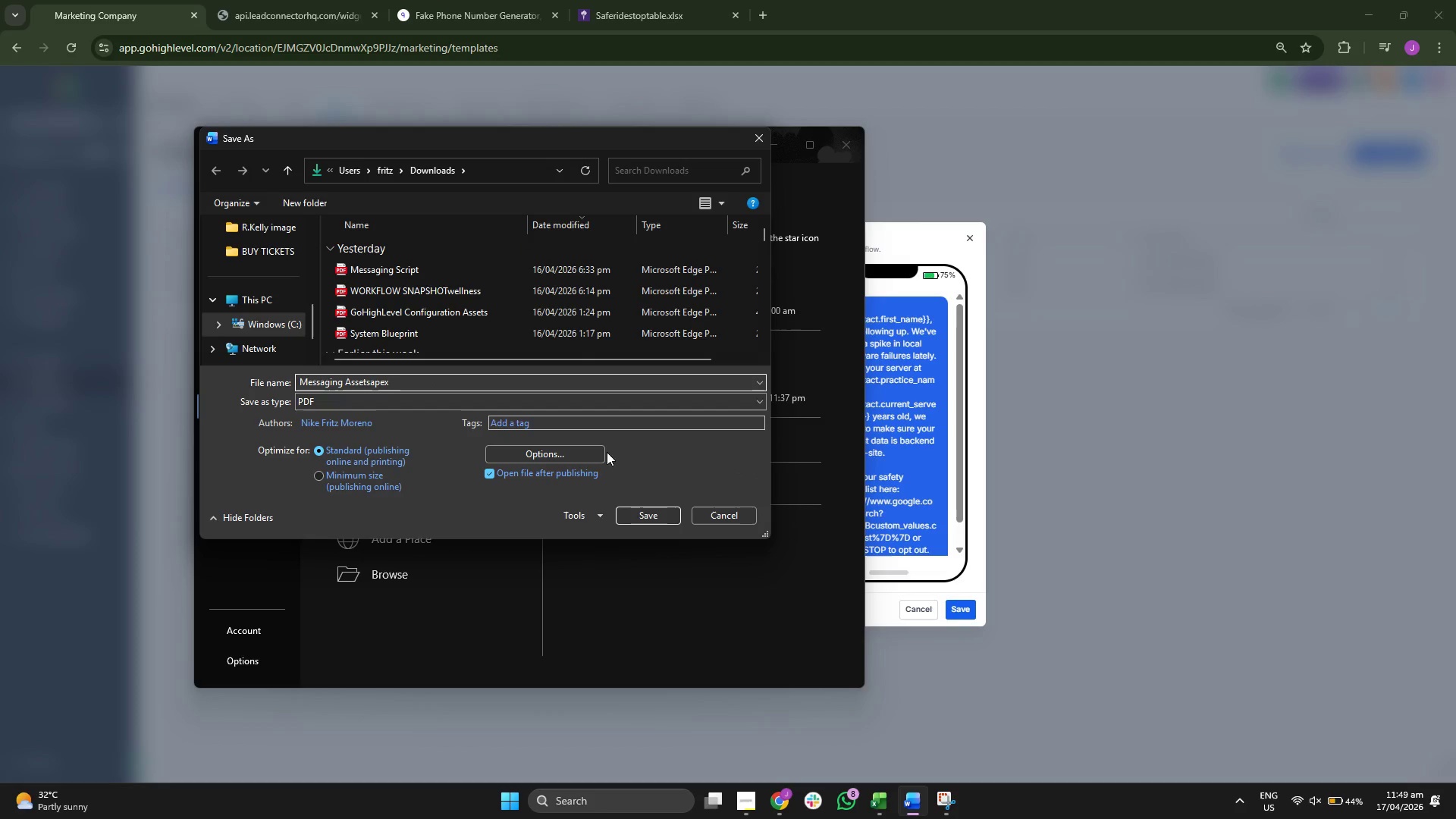 
left_click([650, 508])
 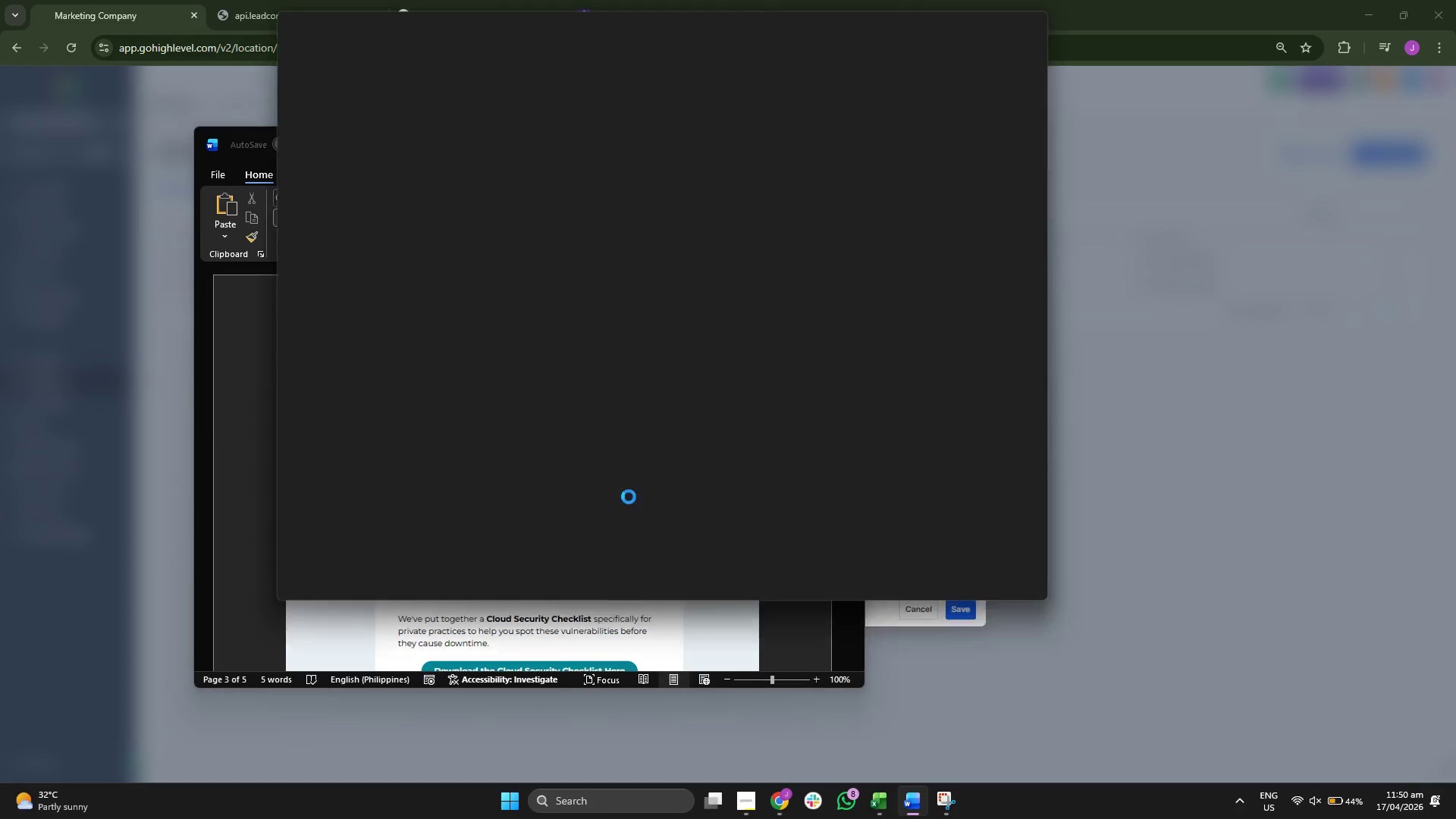 
wait(7.22)
 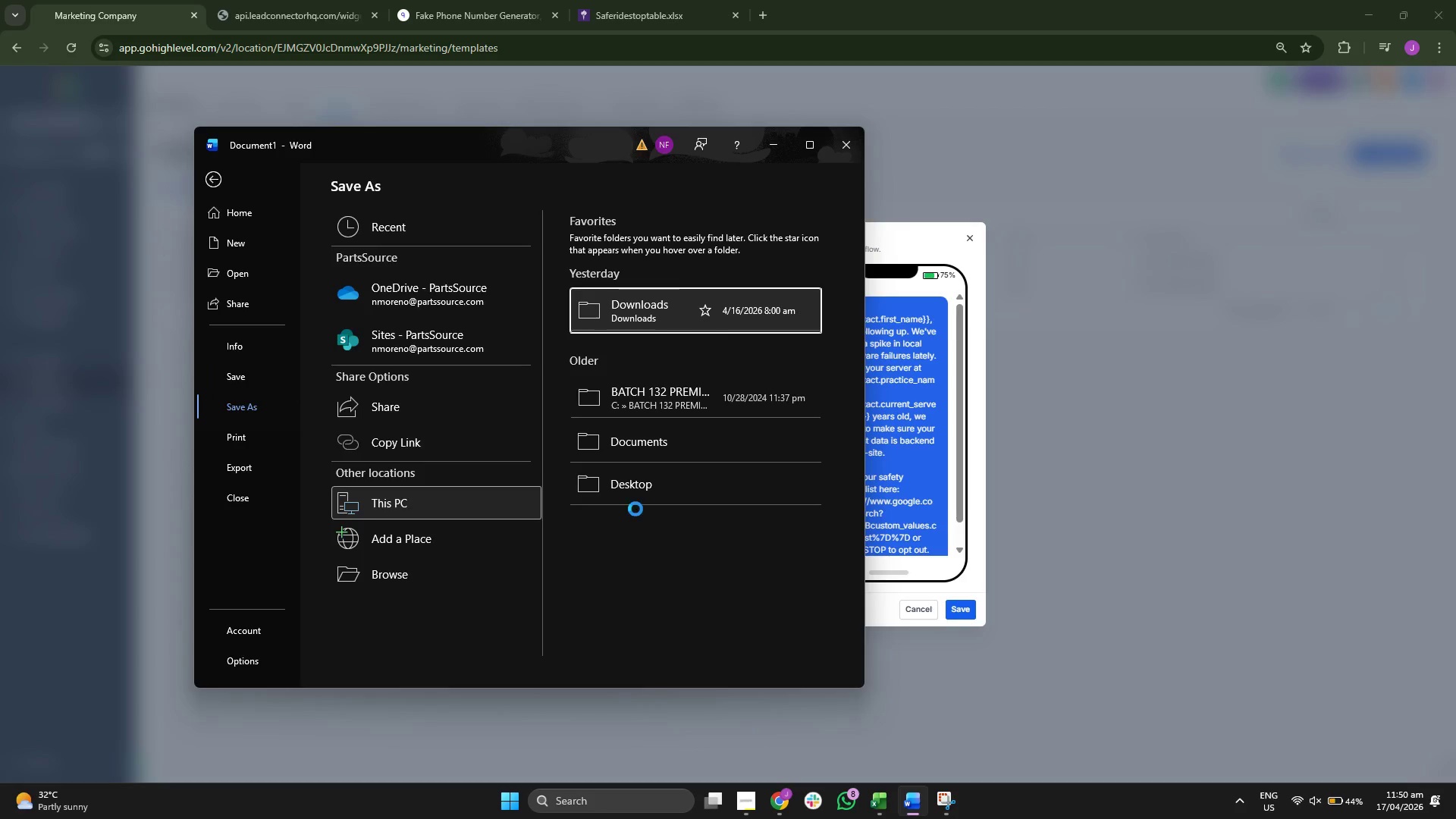 
left_click_drag(start_coordinate=[566, 17], to_coordinate=[635, 67])
 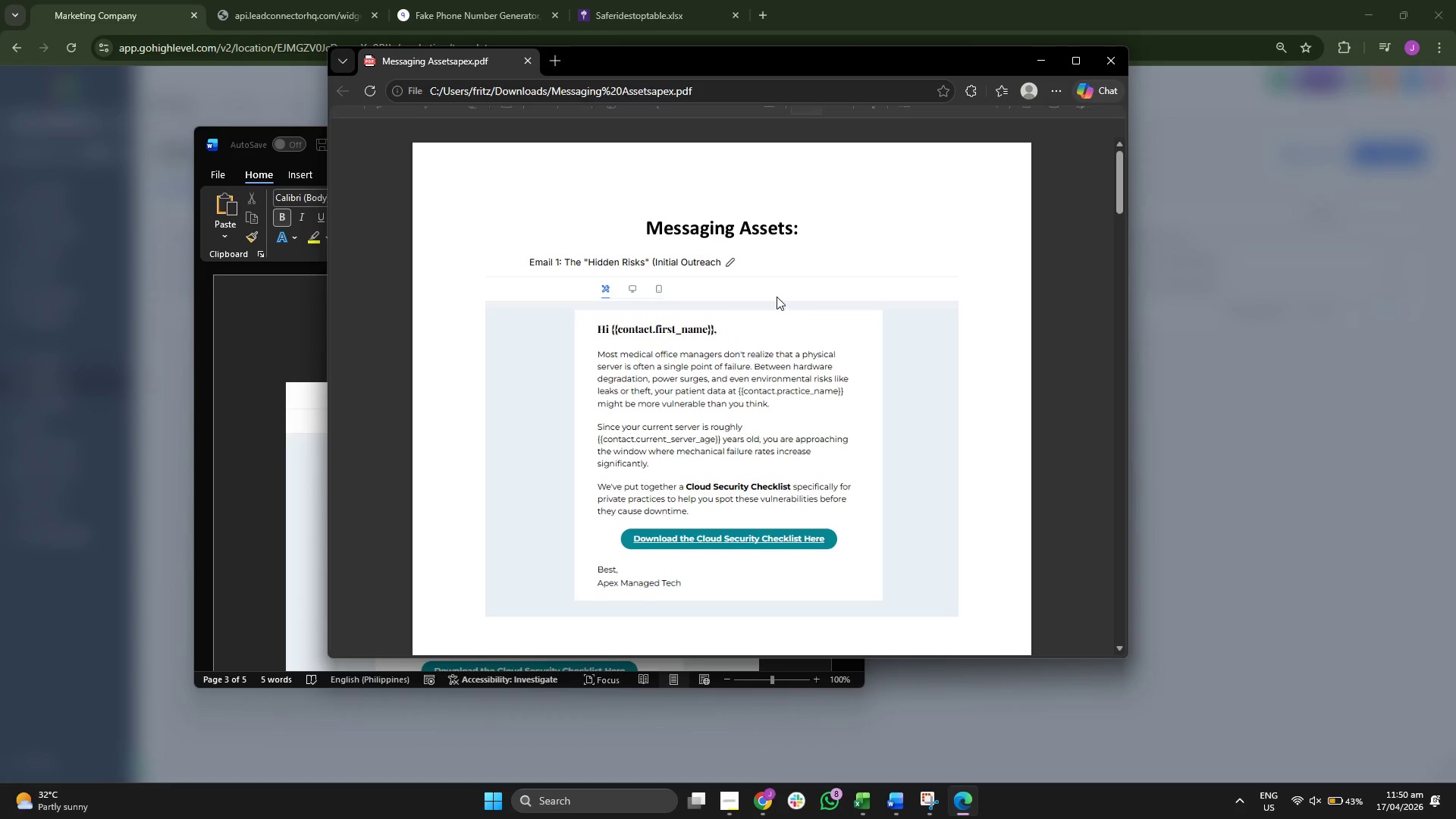 
scroll: coordinate [777, 297], scroll_direction: down, amount: 39.0
 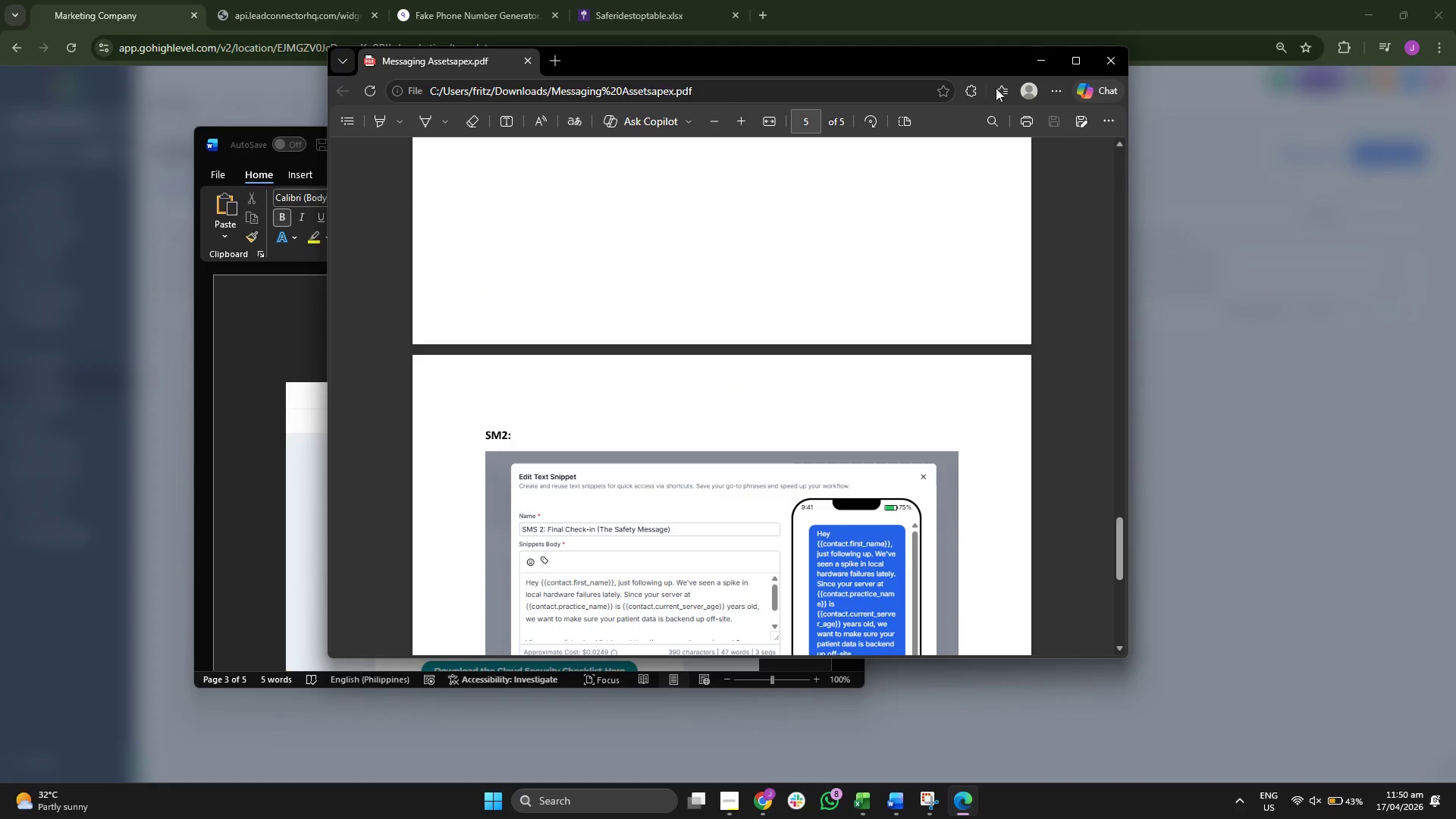 
left_click([1040, 59])
 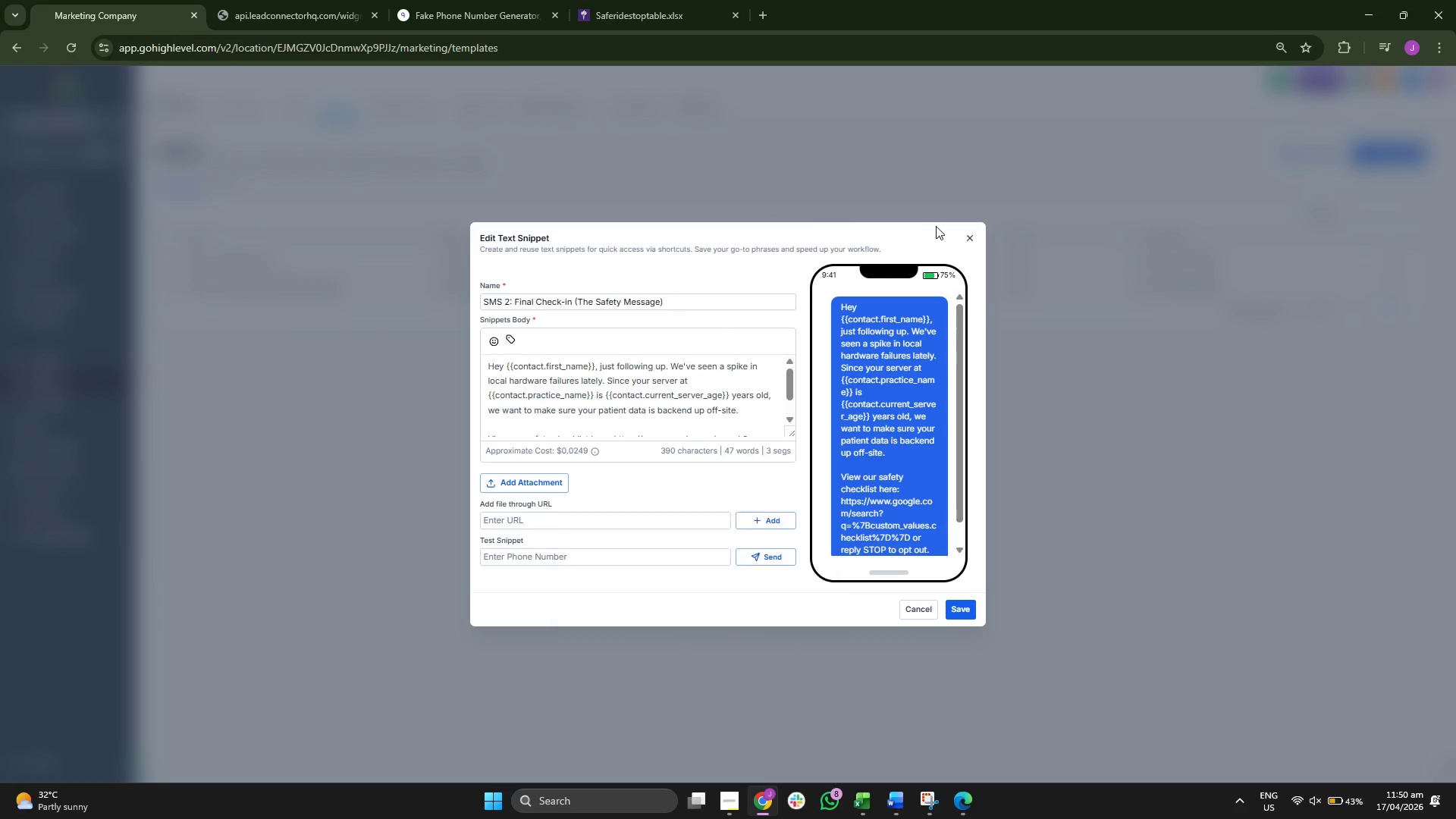 
left_click([968, 234])
 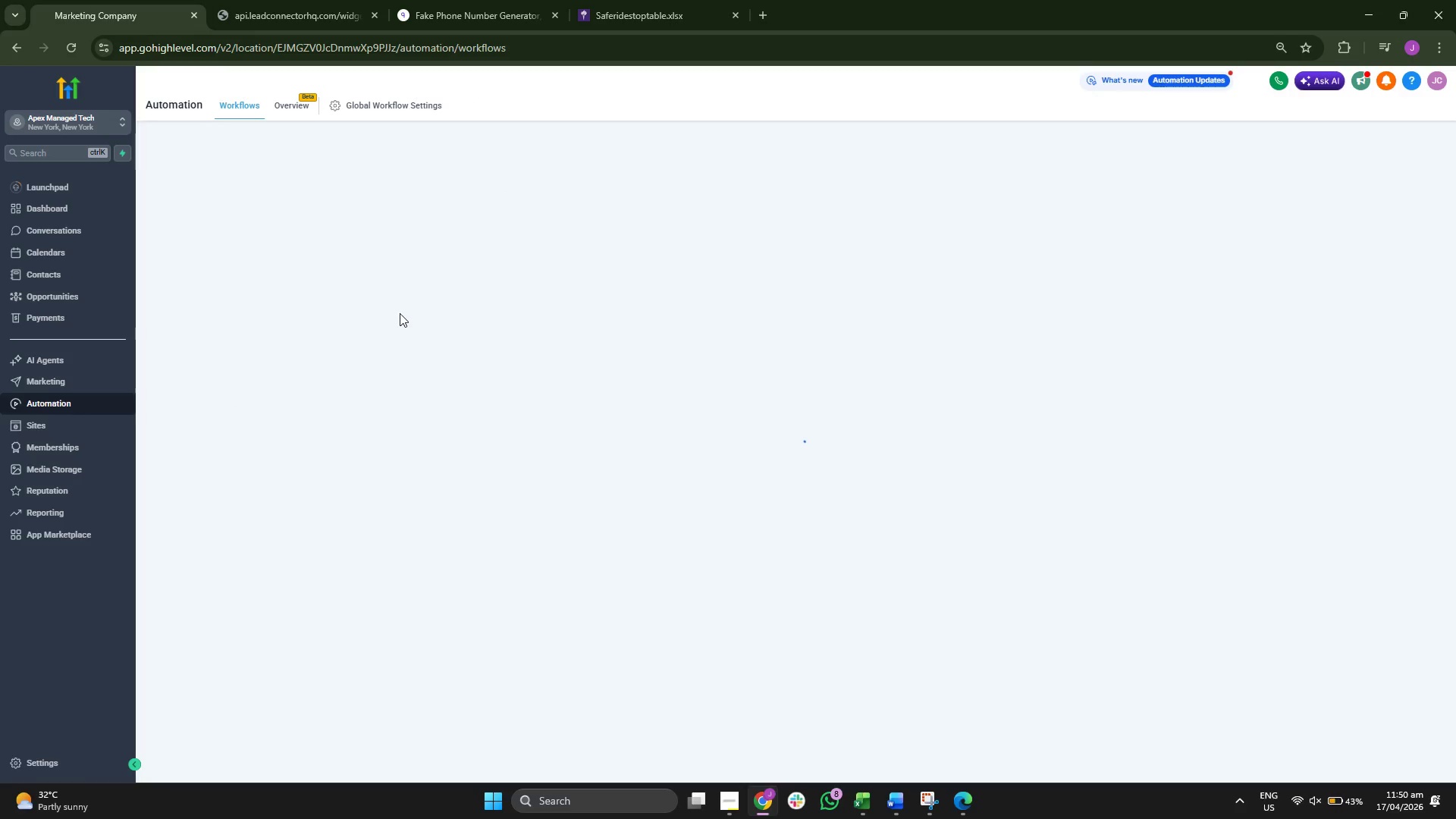 
wait(12.09)
 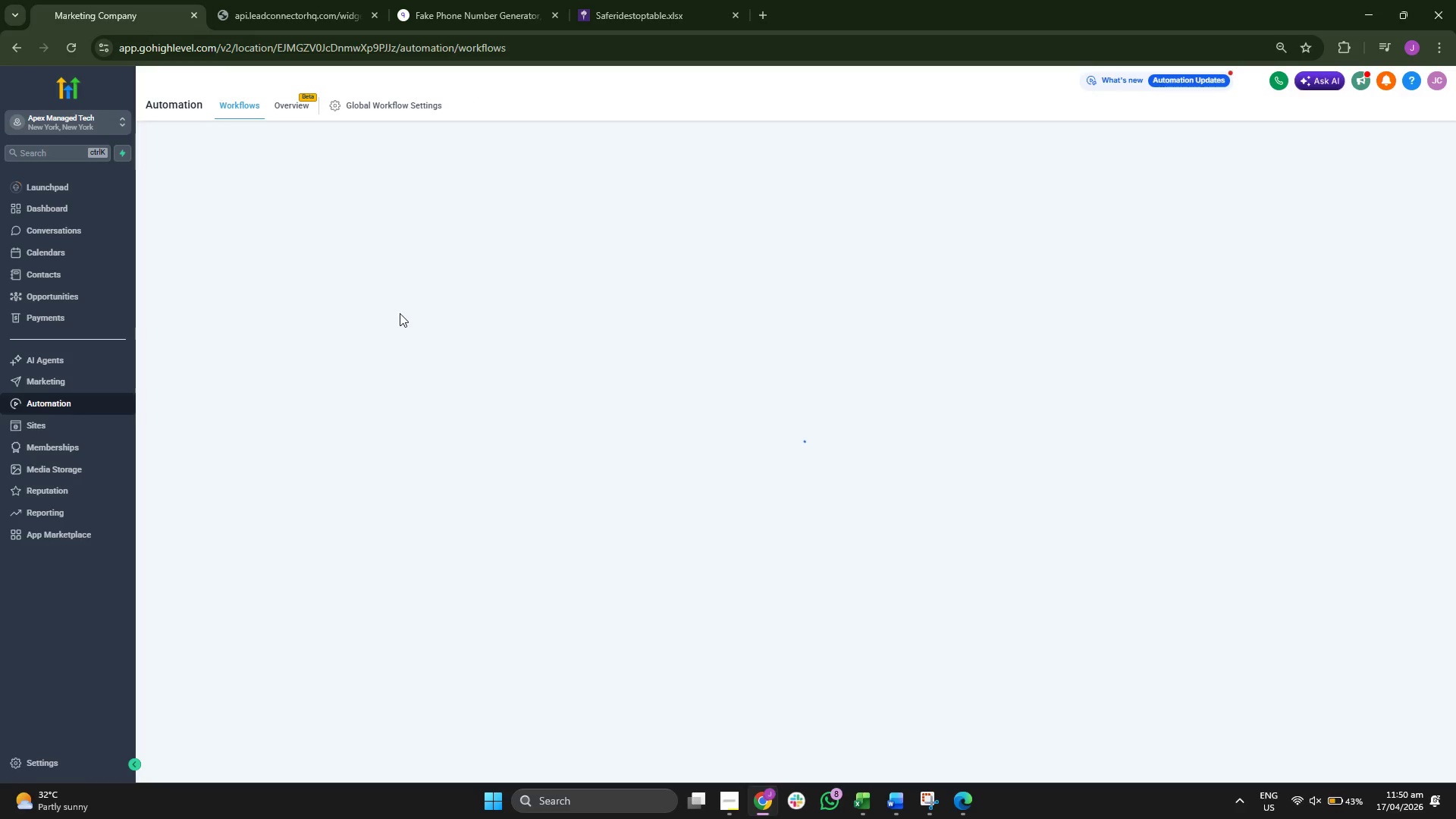 
left_click([89, 123])
 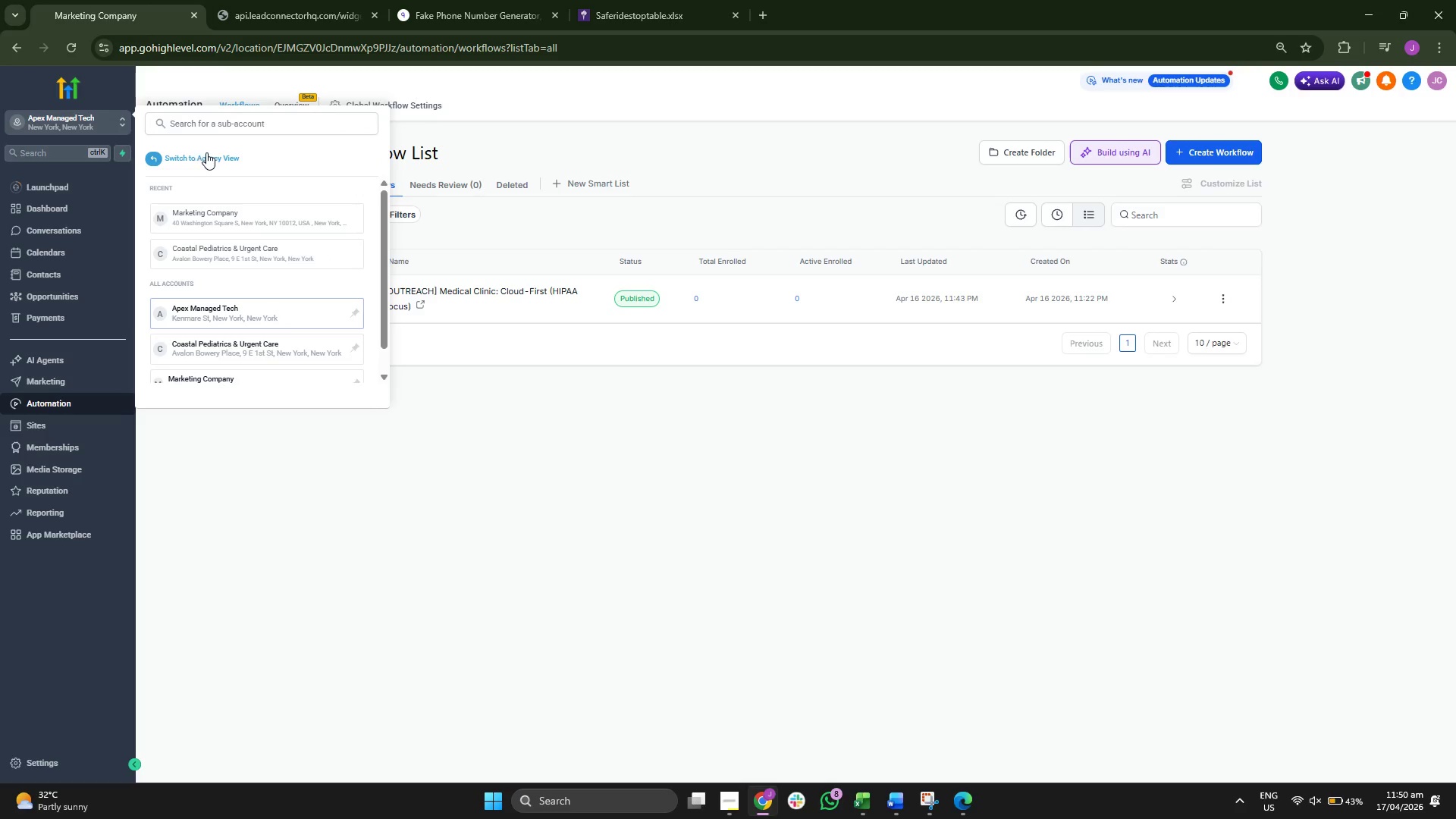 
left_click([215, 155])
 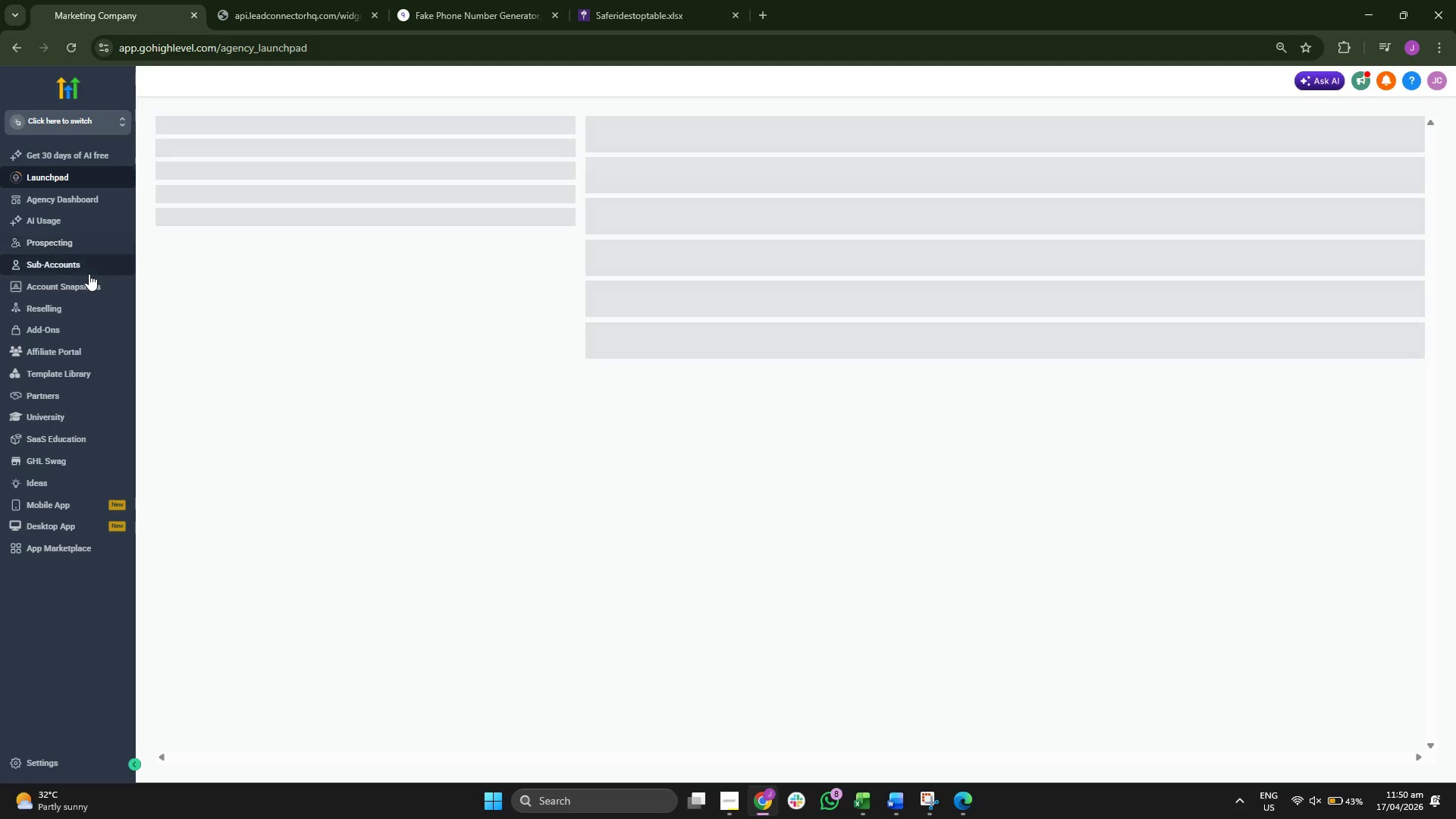 
wait(5.22)
 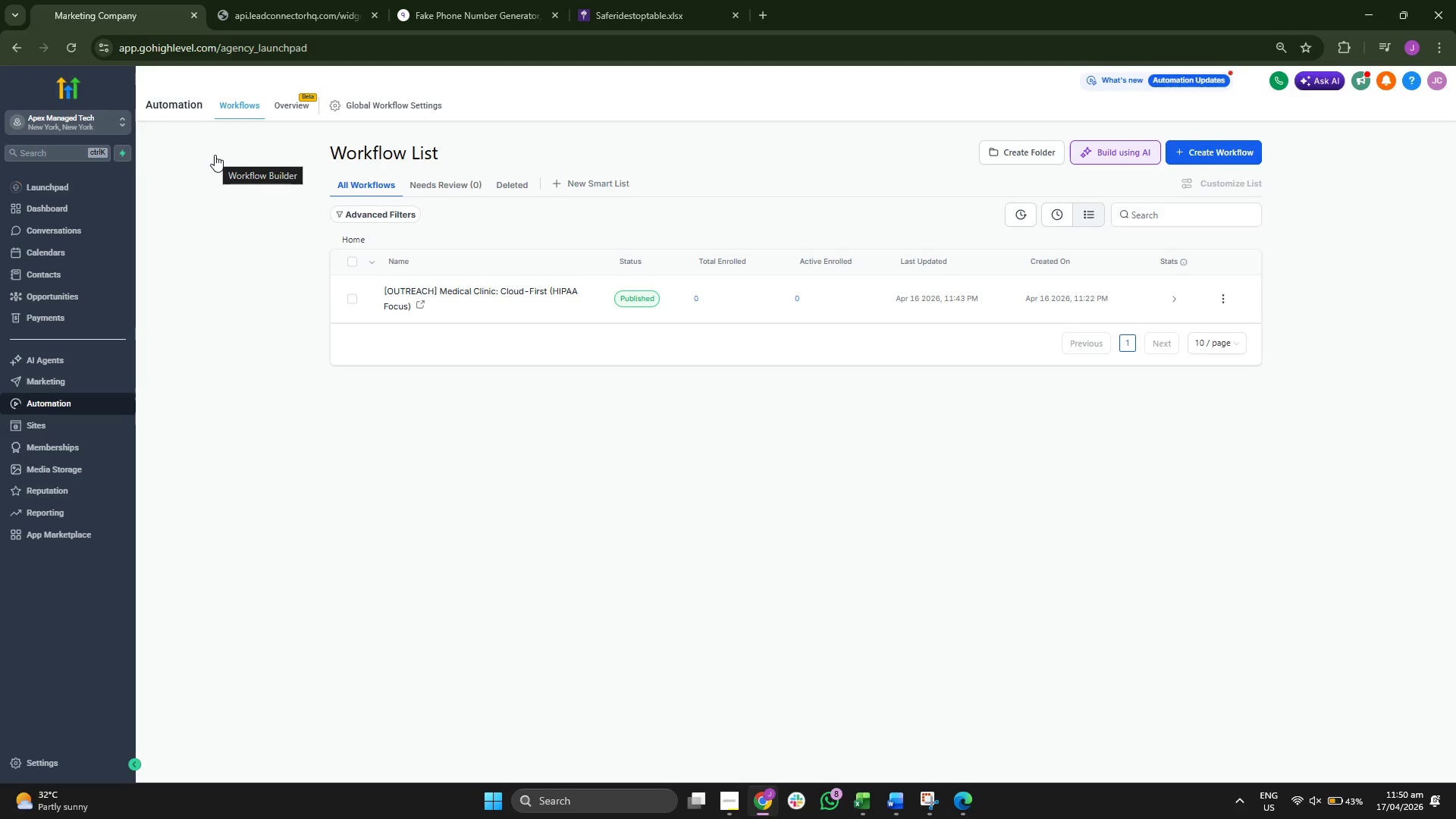 
left_click([87, 289])
 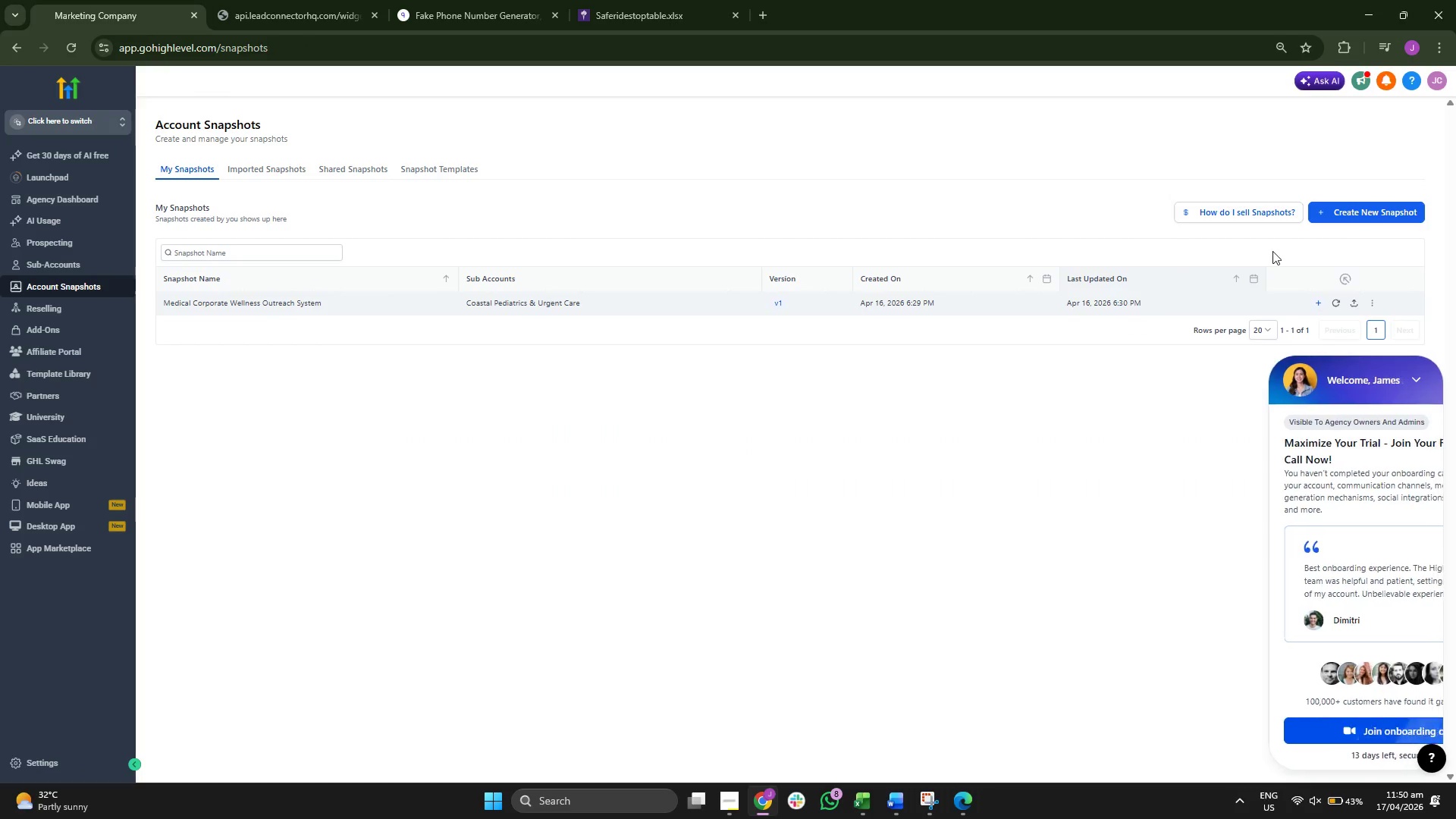 
wait(5.28)
 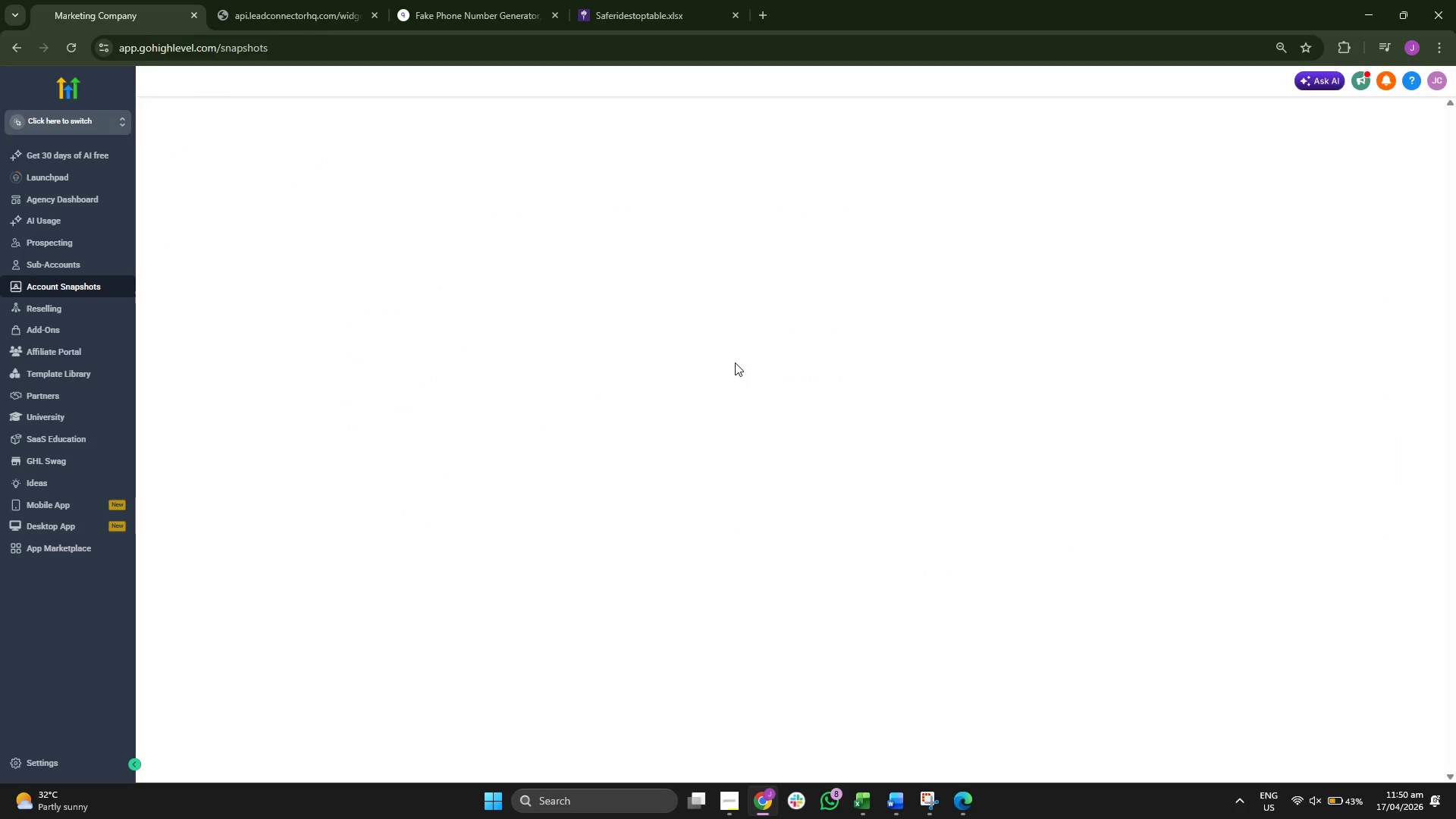 
left_click([1416, 377])
 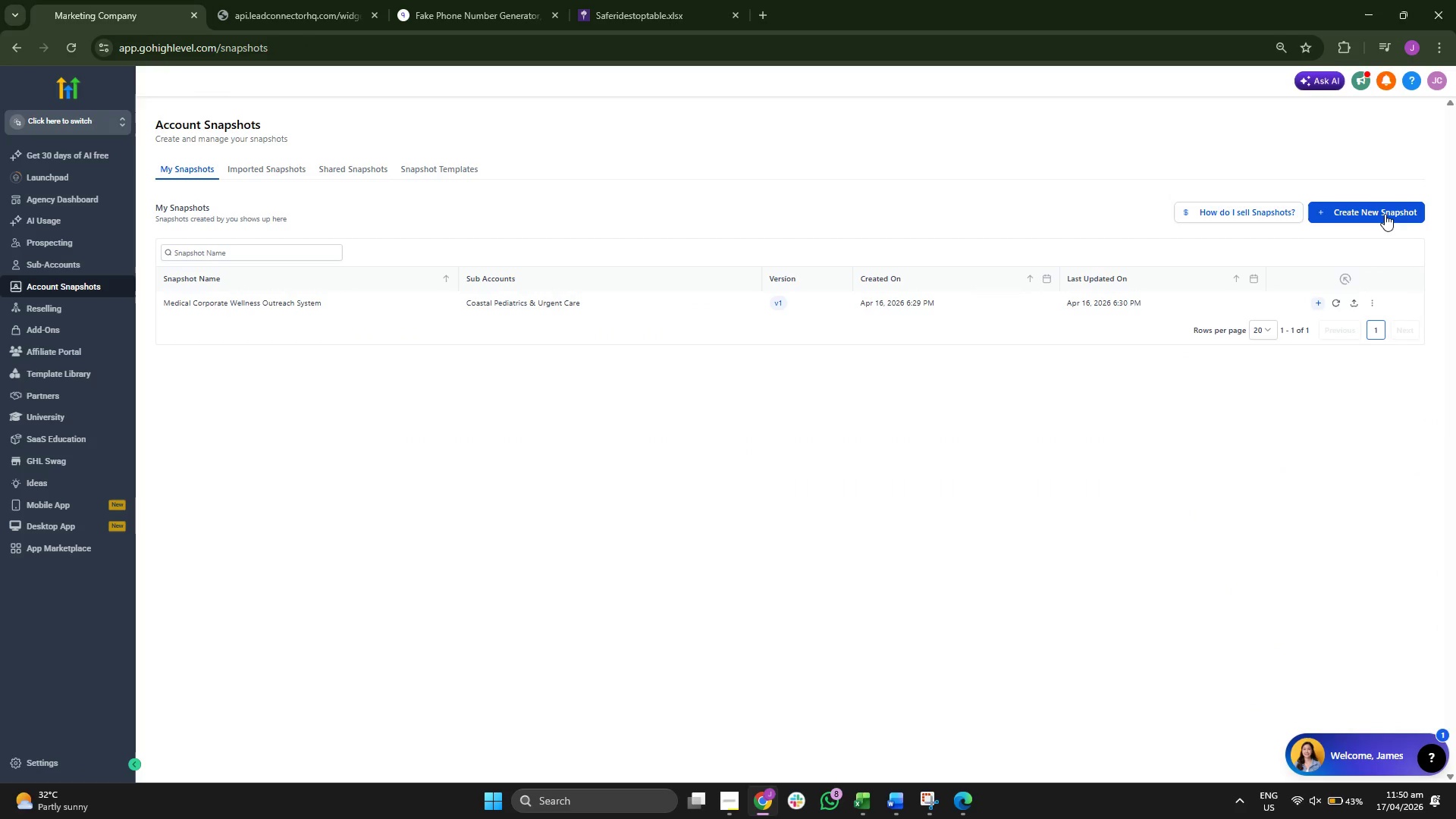 
left_click([1385, 214])
 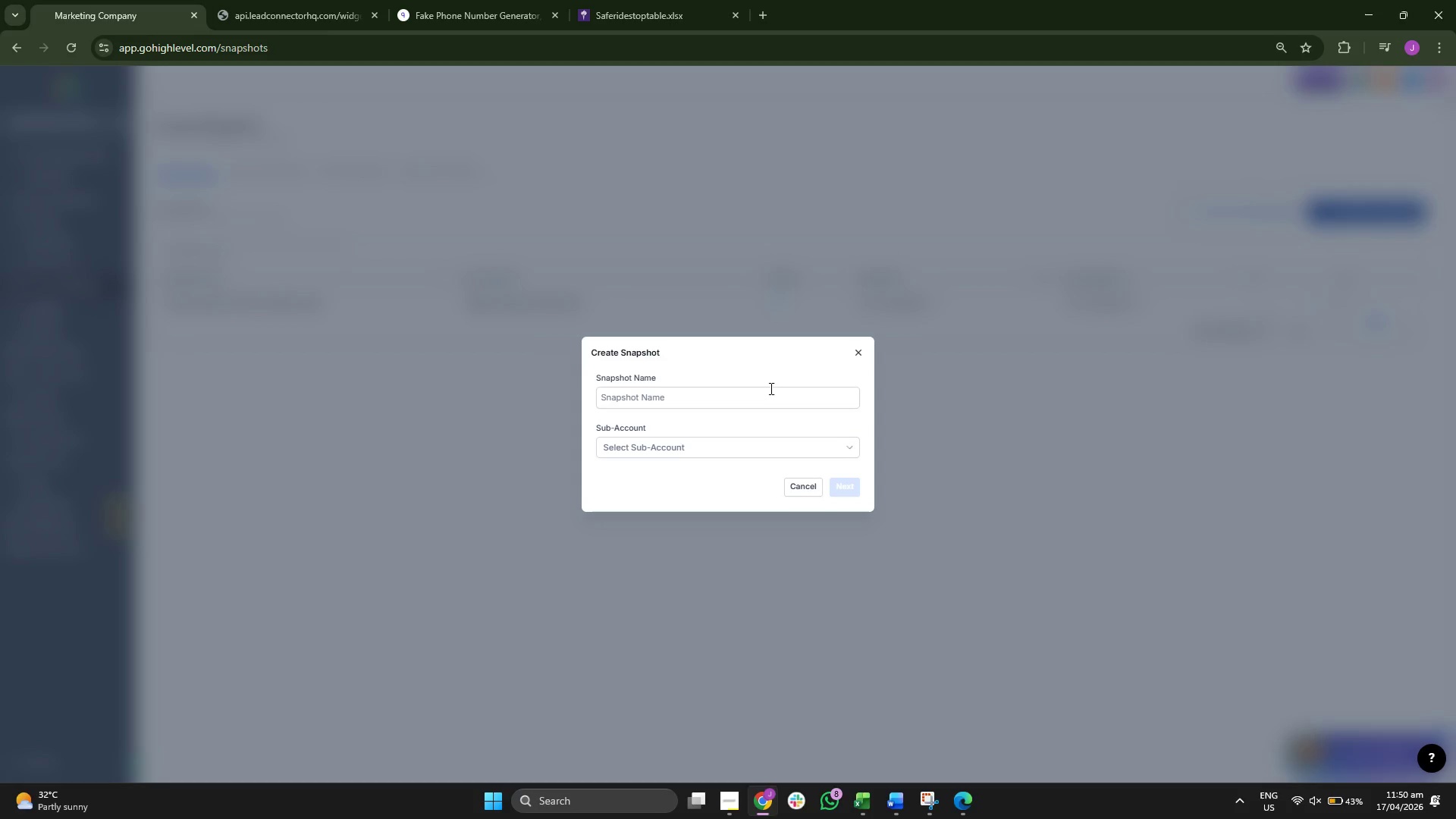 
left_click([719, 449])
 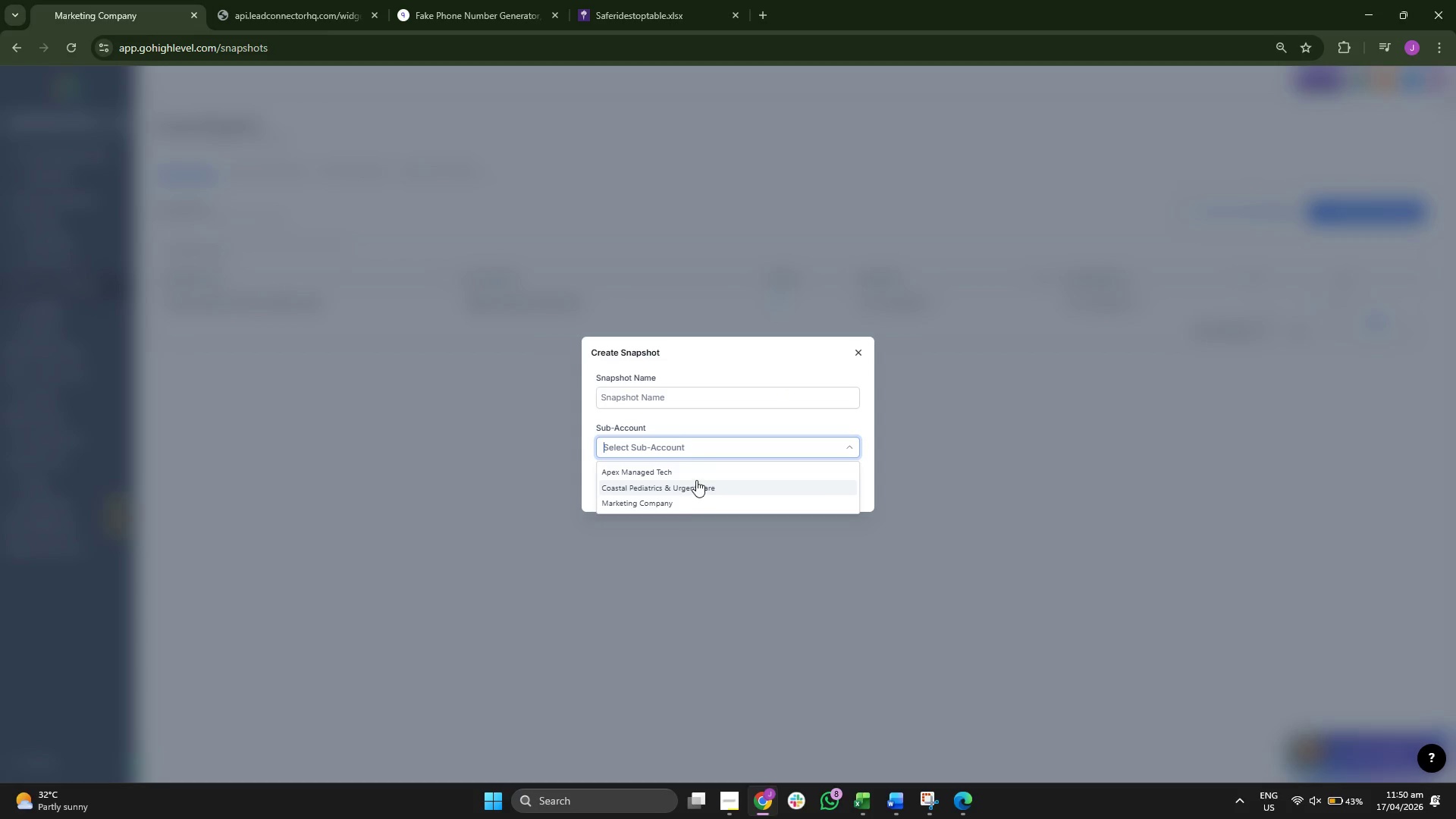 
left_click([698, 475])
 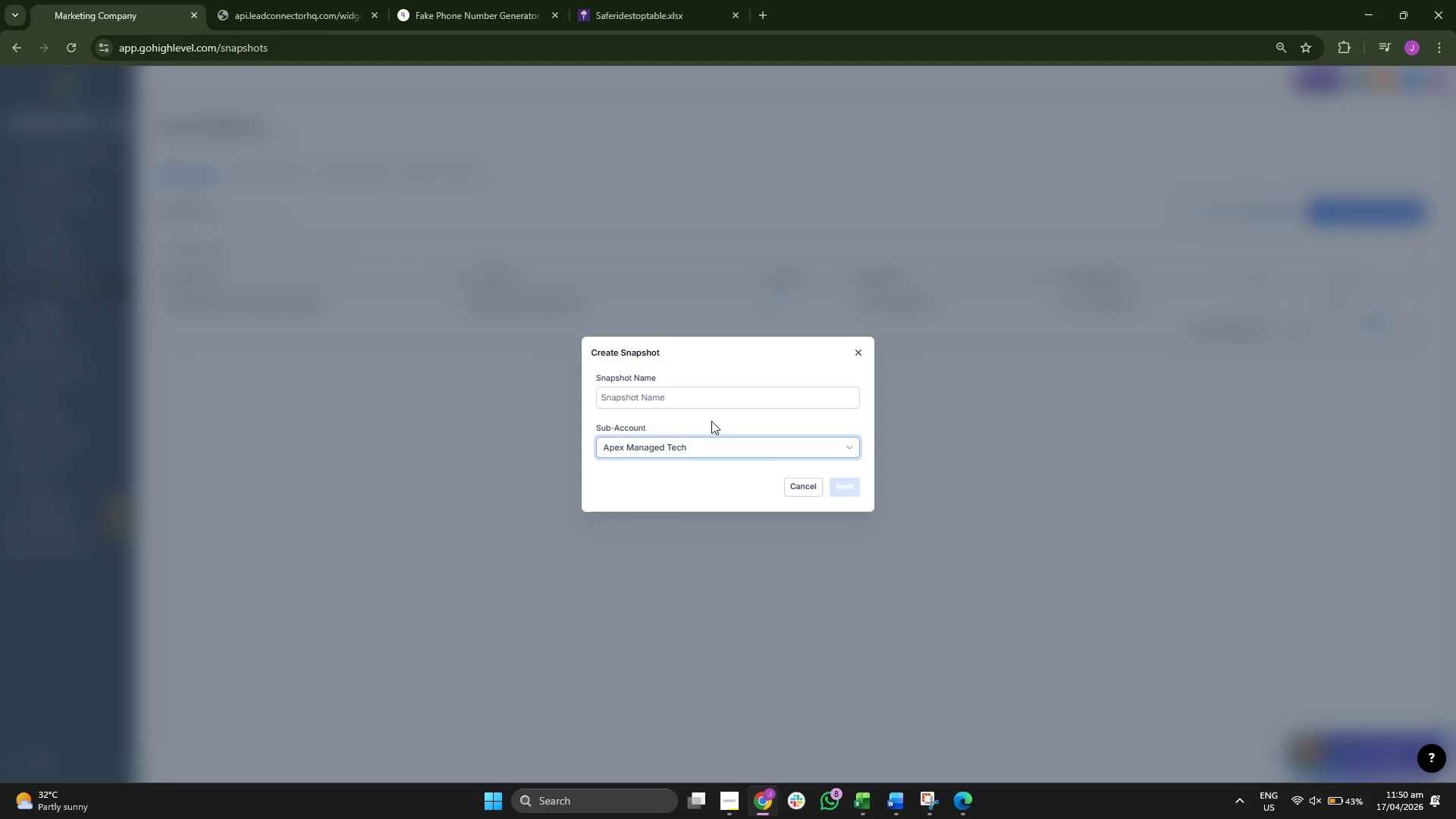 
left_click([718, 407])
 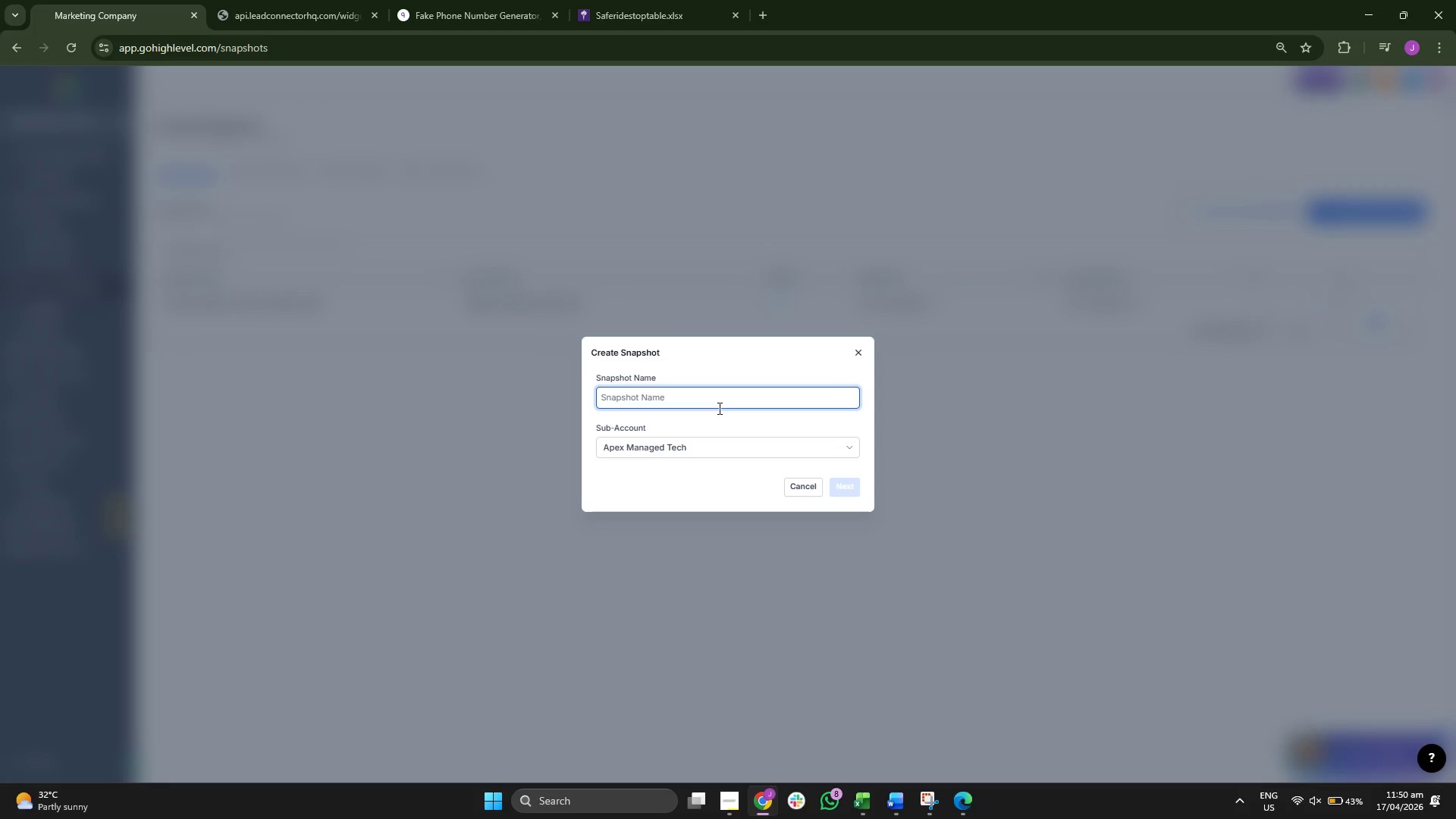 
type(MSP-)
key(Backspace)
type(-CLI)
key(Backspace)
key(Backspace)
type(loid-Mig)
key(Backspace)
key(Backspace)
key(Backspace)
type( )
key(Backspace)
type(- C)
key(Backspace)
key(Backspace)
key(Backspace)
type( - CLoud )
key(Backspace)
key(Backspace)
key(Backspace)
key(Backspace)
key(Backspace)
type(lk)
key(Backspace)
key(Backspace)
type(loud Migration Outreach)
 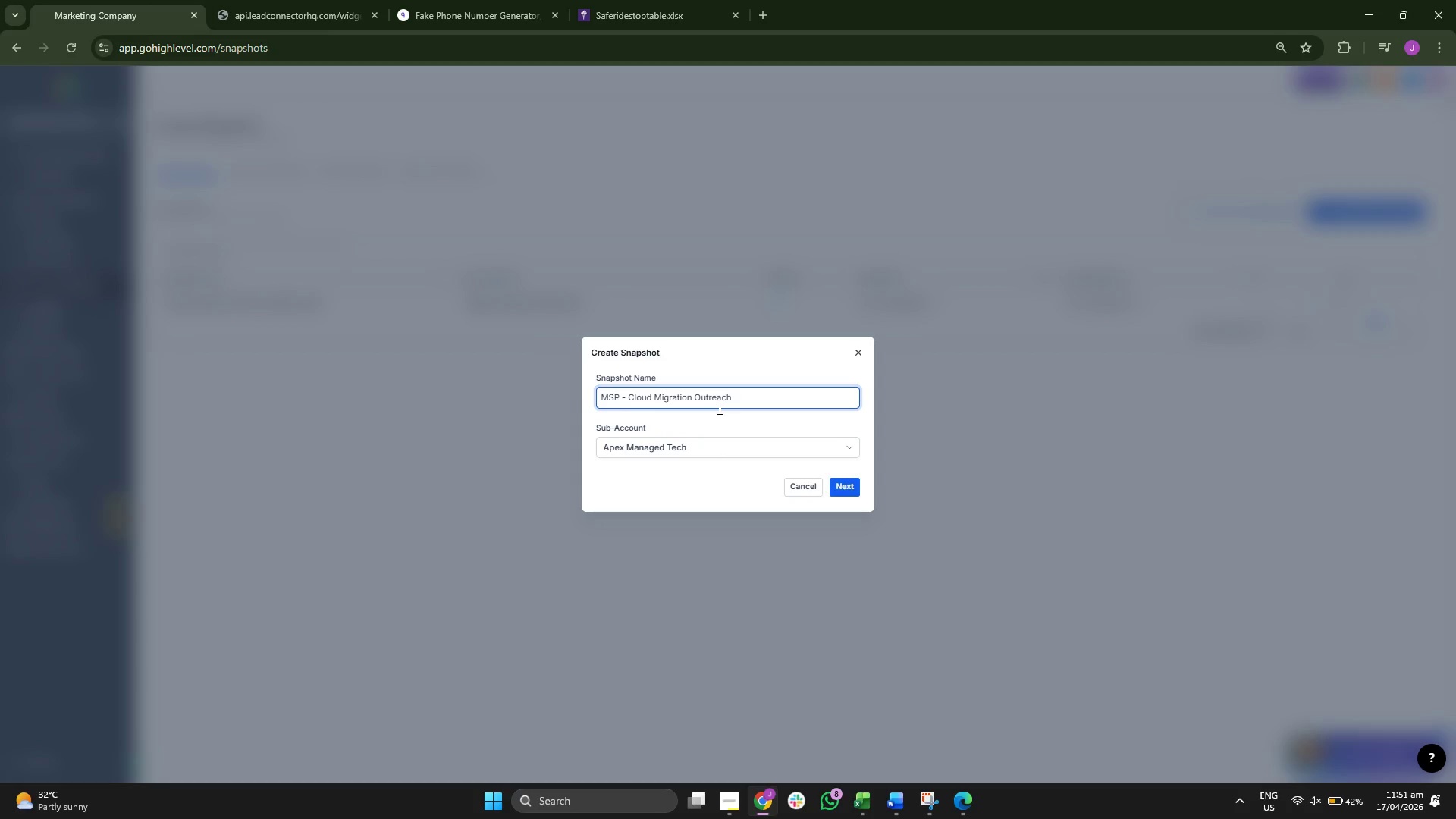 
left_click([849, 492])
 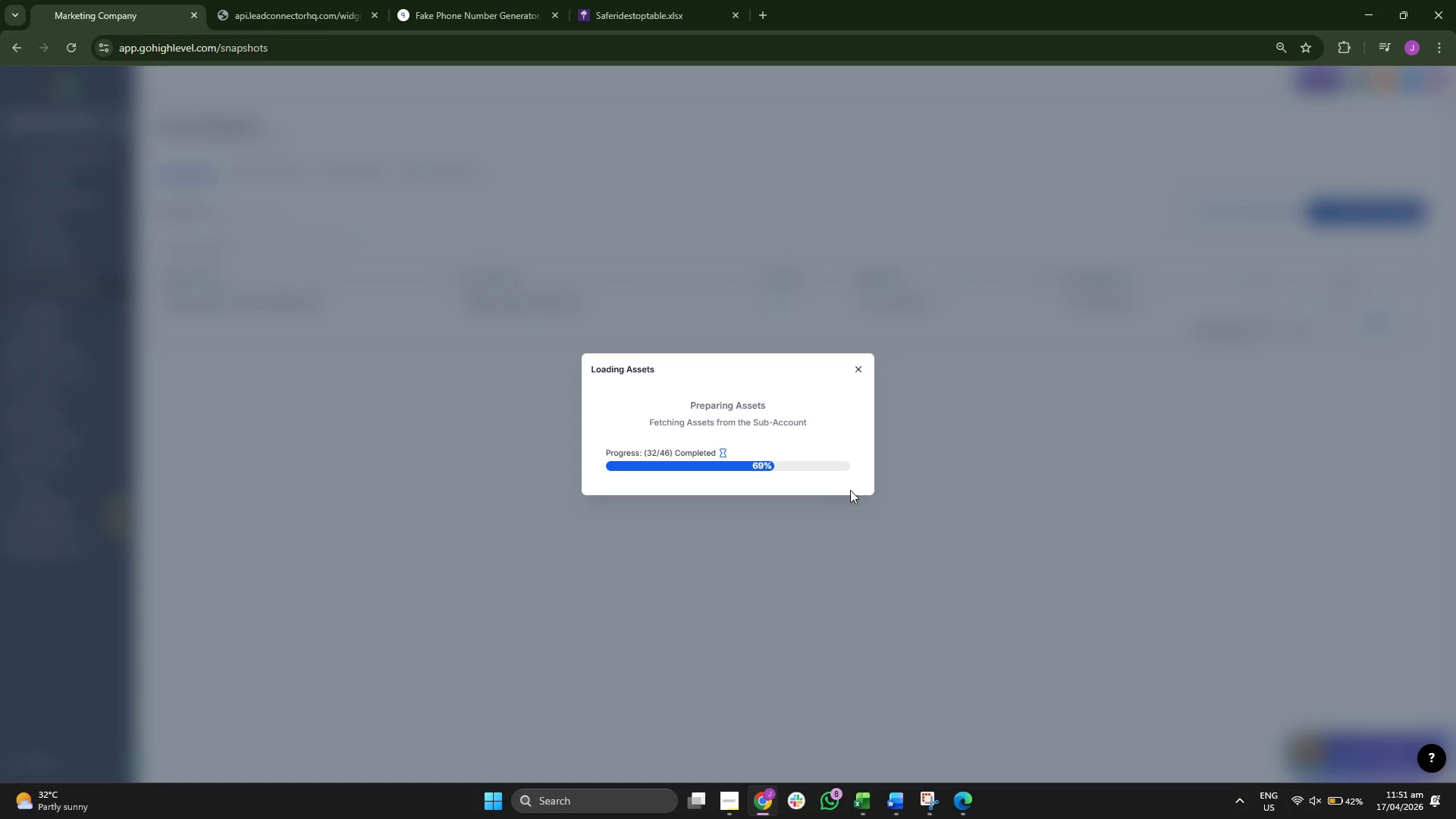 
wait(12.28)
 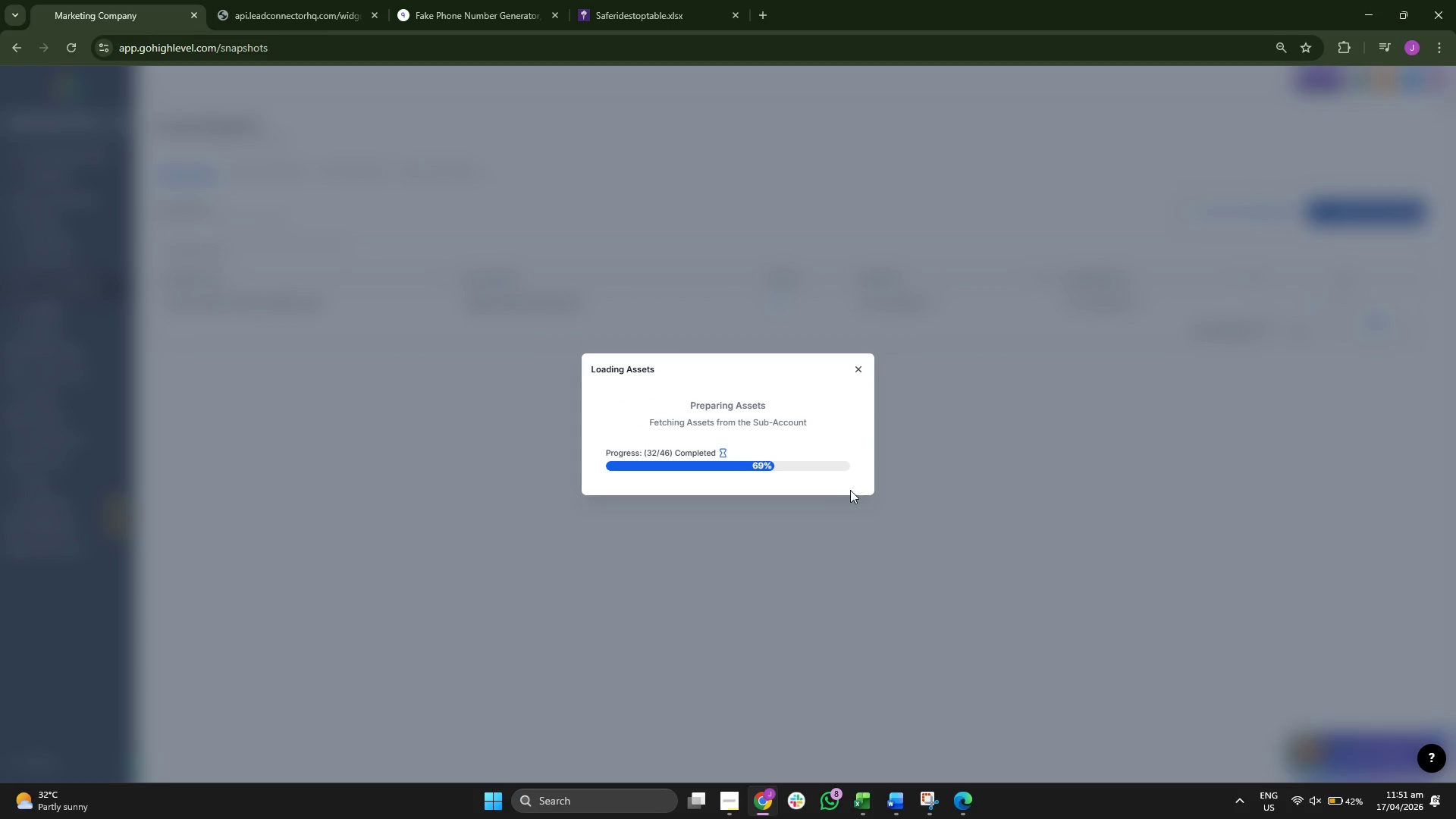 
left_click([519, 280])
 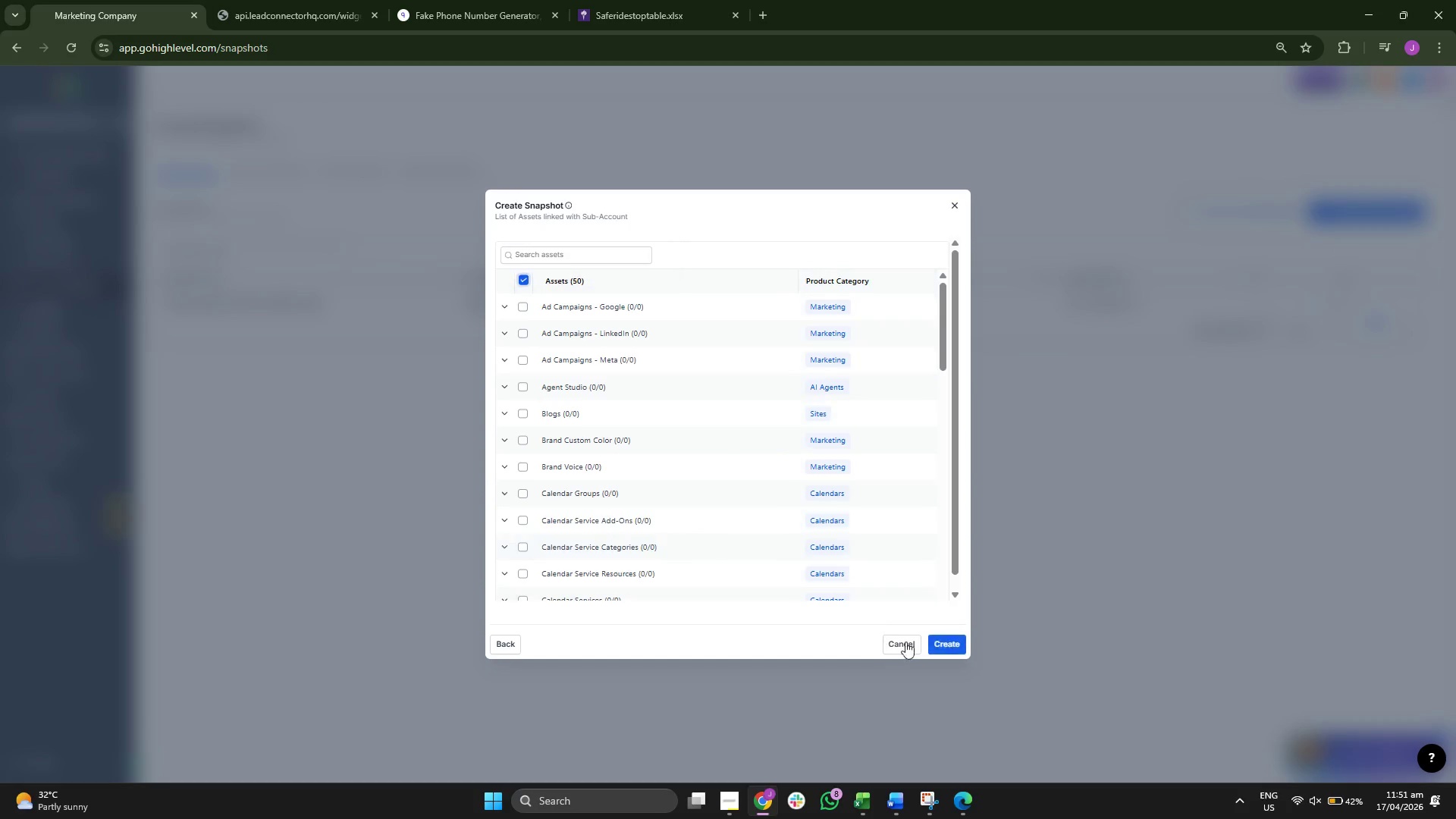 
left_click([951, 645])
 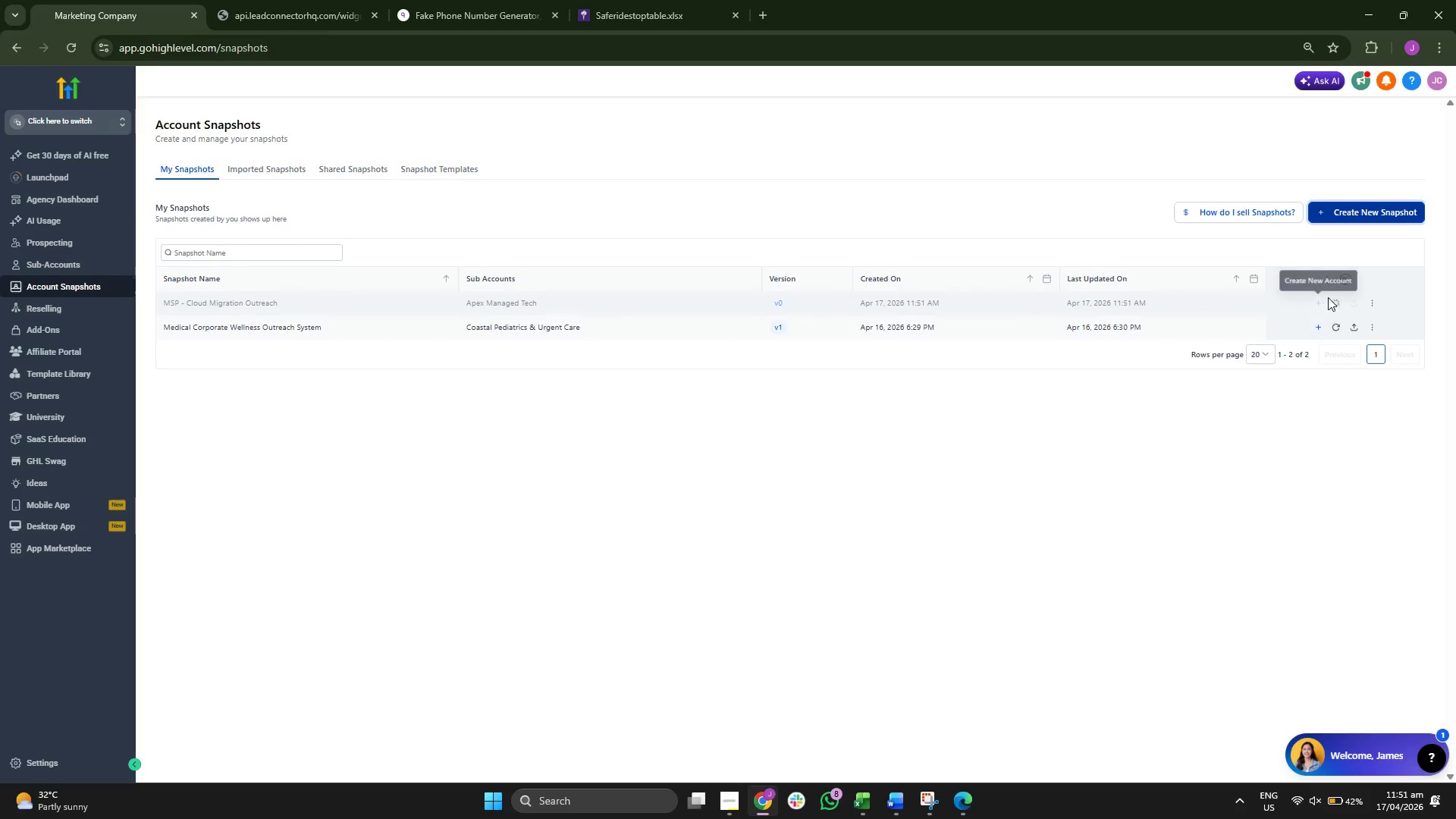 
wait(12.06)
 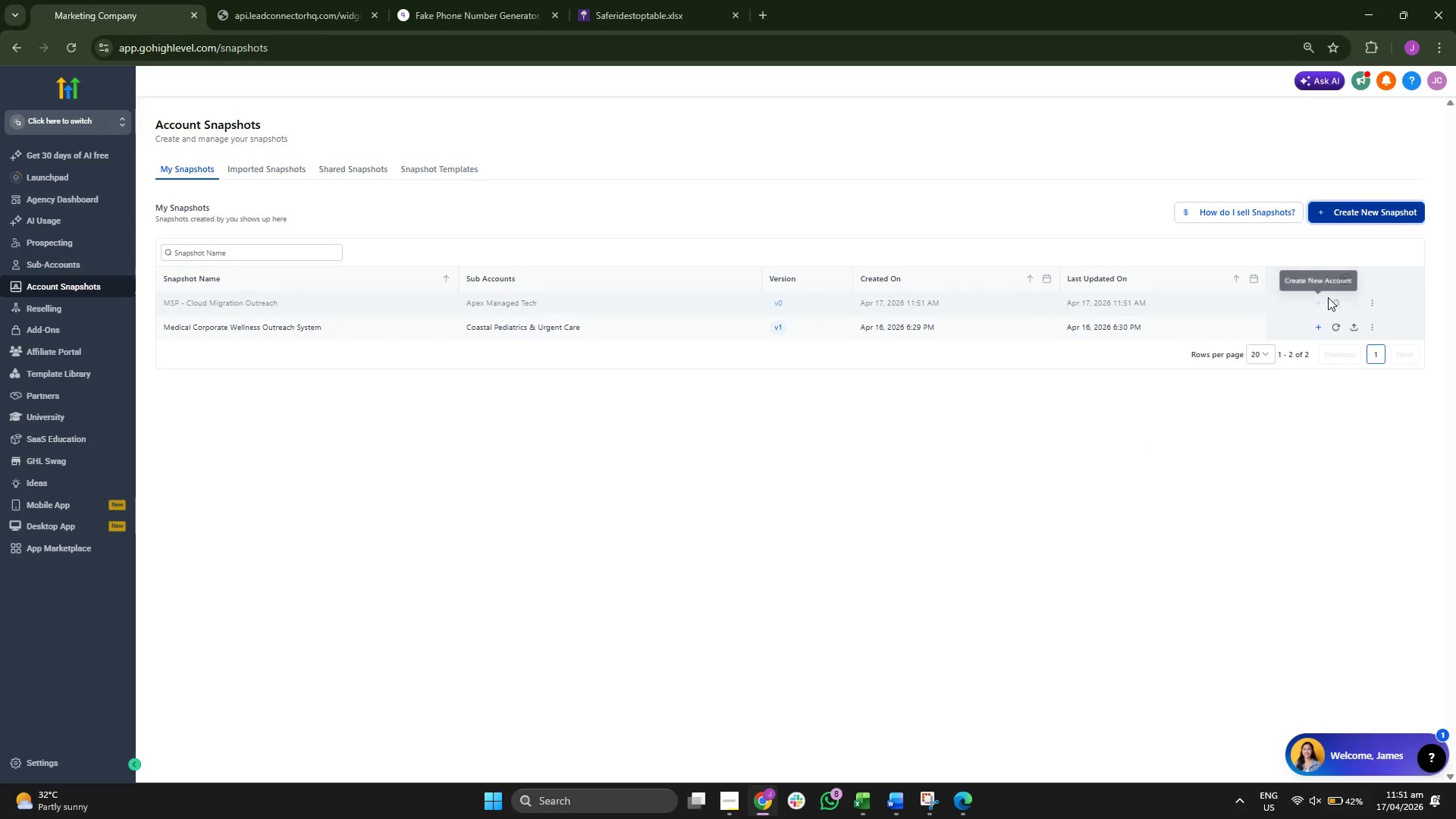 
mouse_move([1318, 312])
 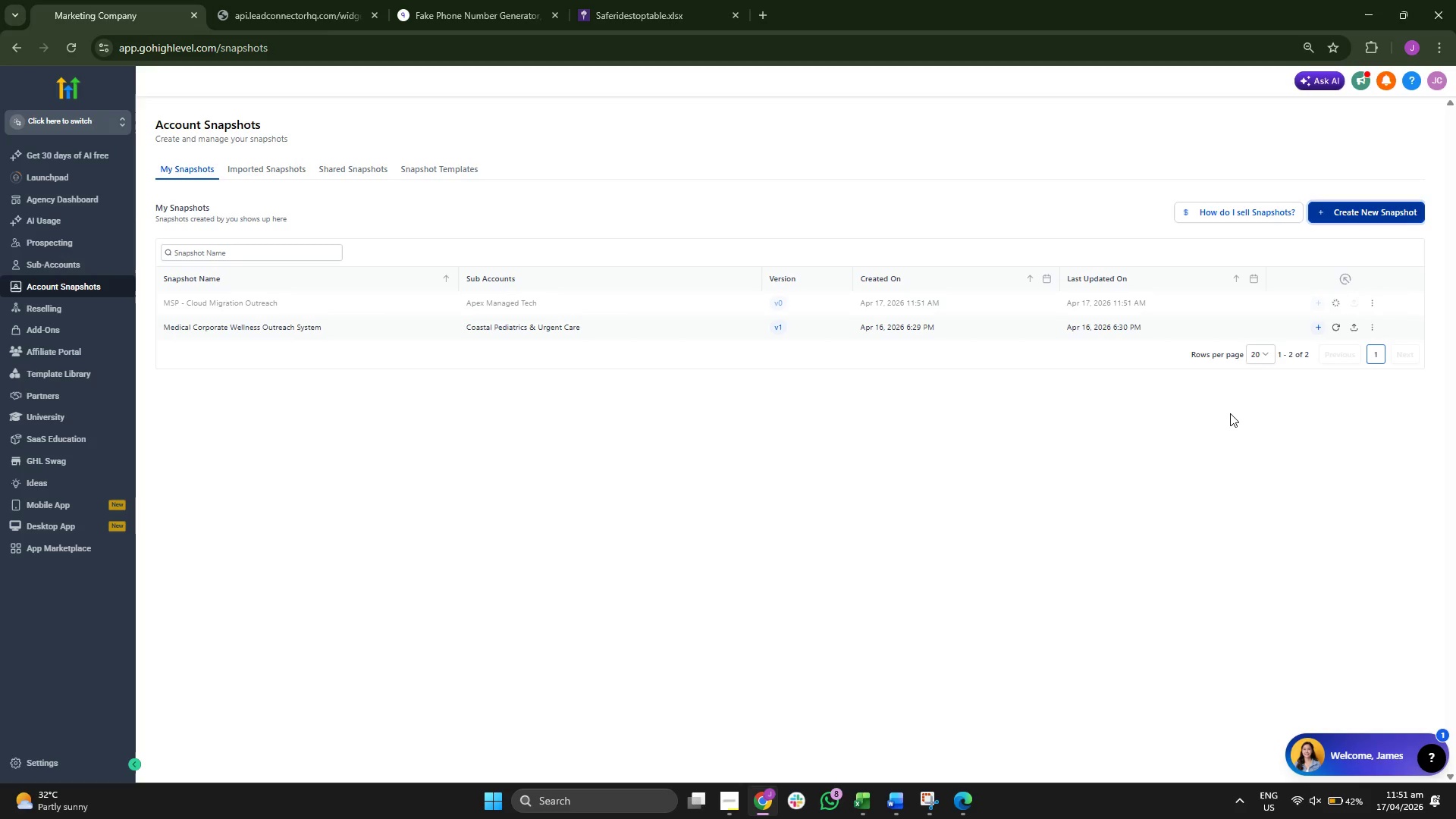 
mouse_move([1311, 337])
 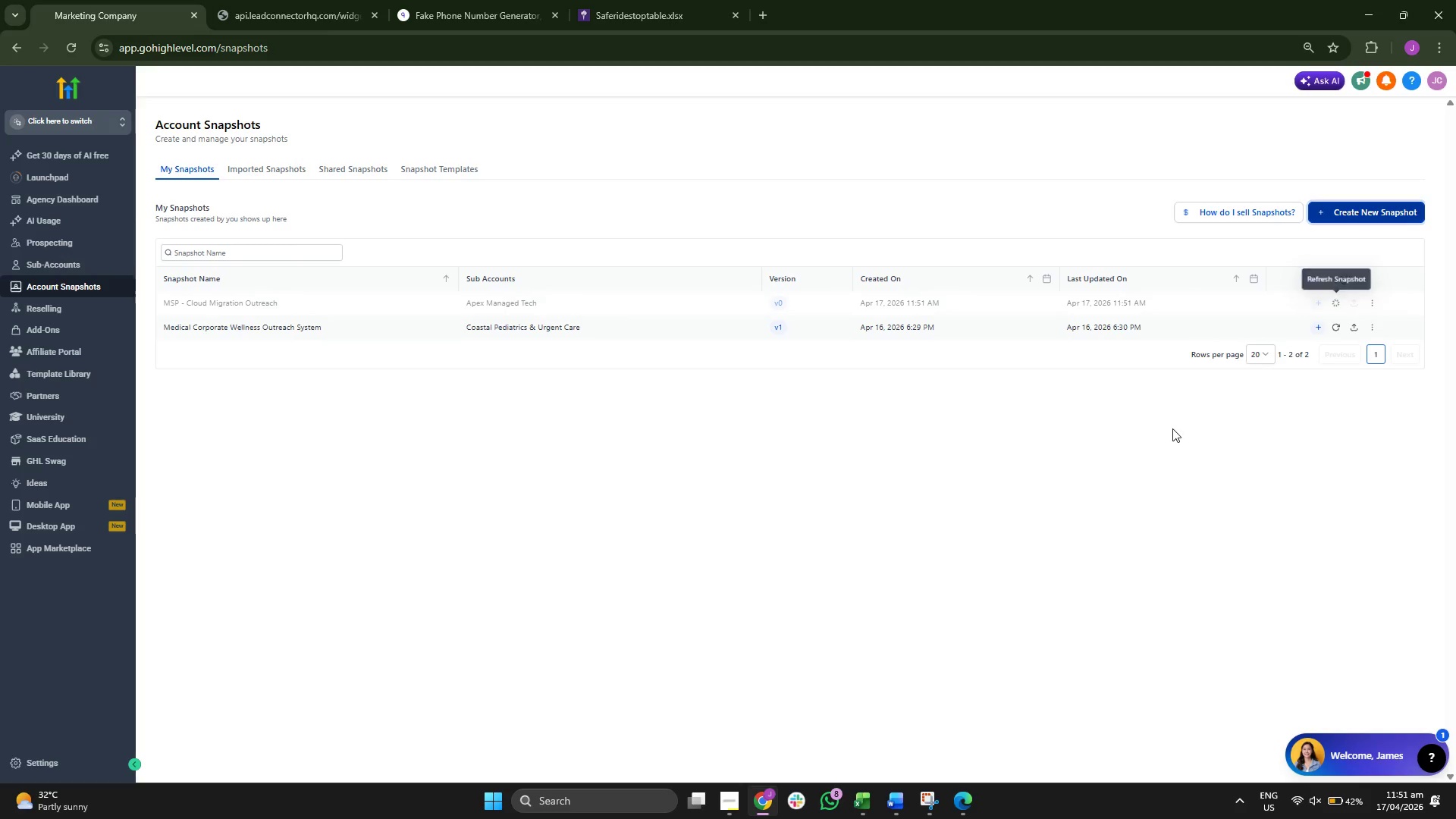 
scroll: coordinate [1166, 425], scroll_direction: none, amount: 0.0
 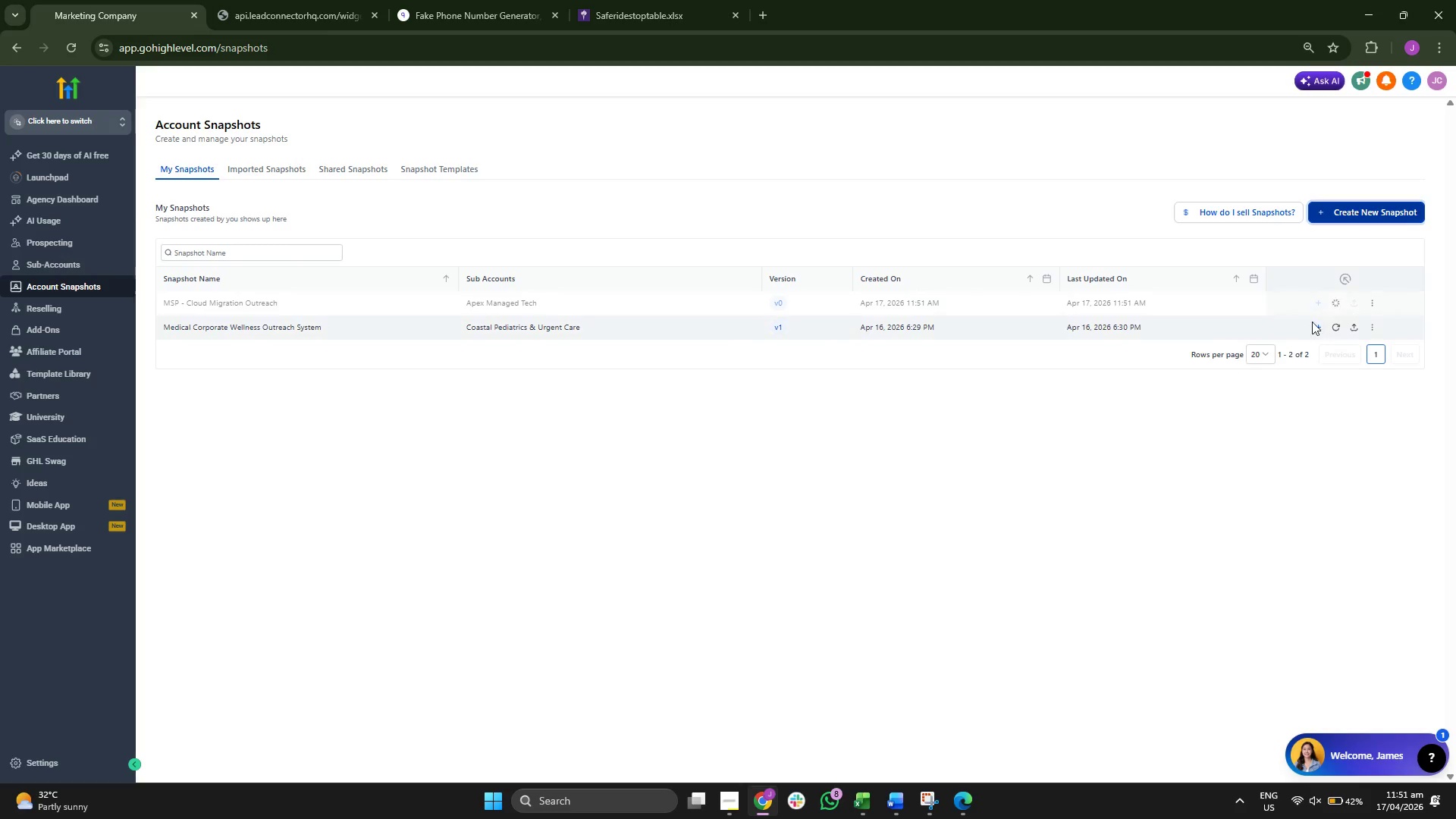 
mouse_move([1313, 295])
 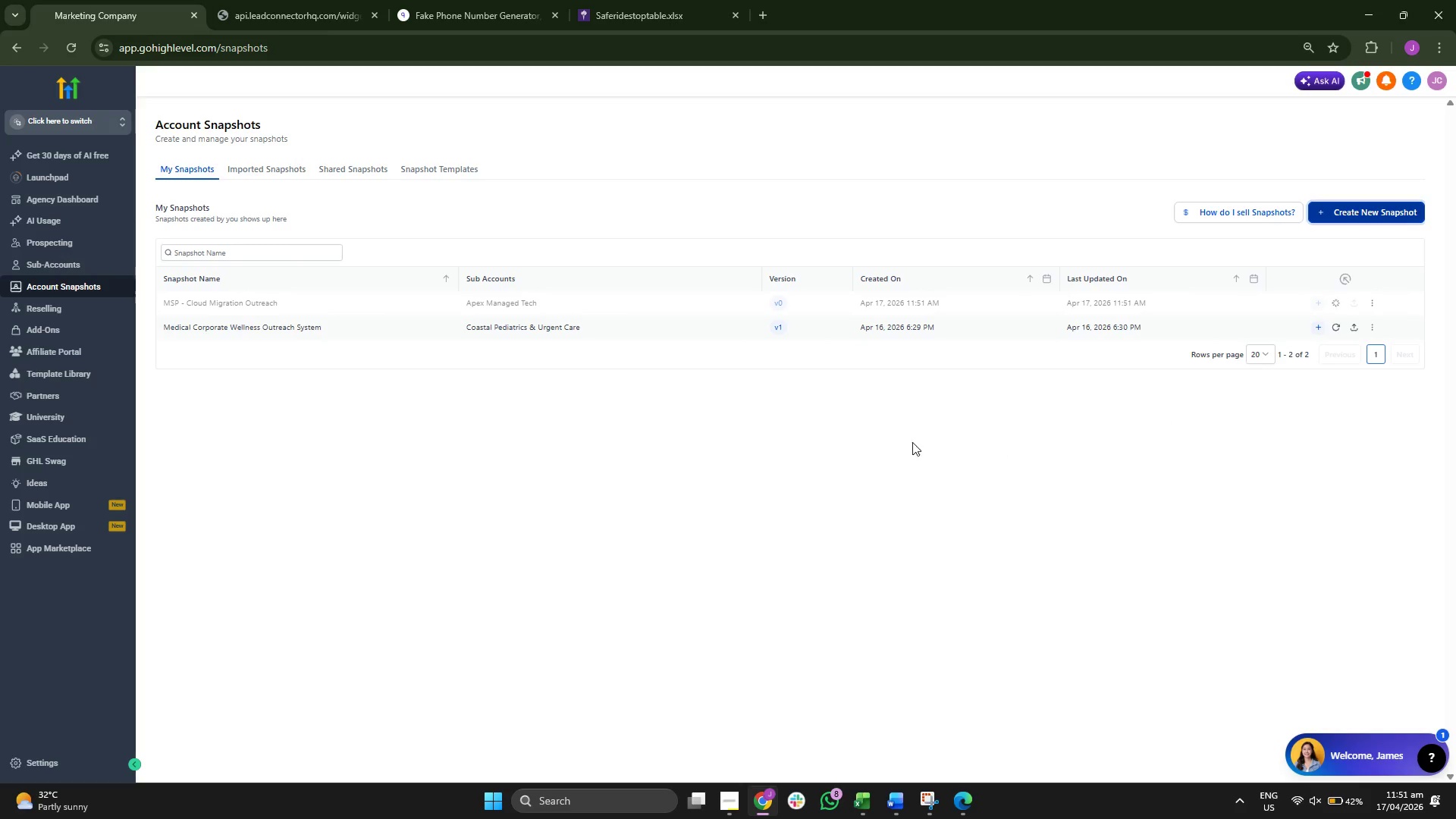 
mouse_move([1318, 327])
 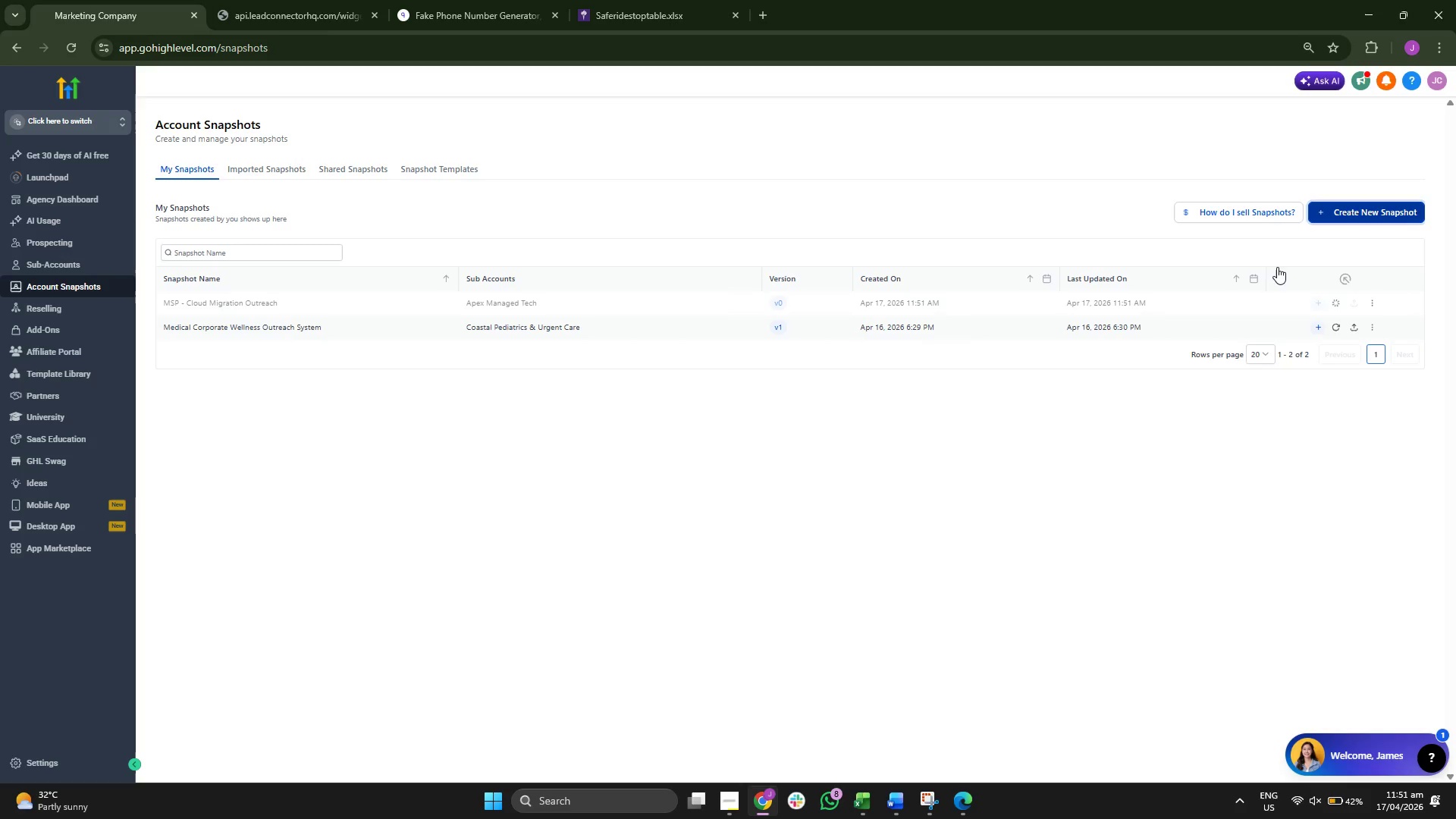 
wait(5.42)
 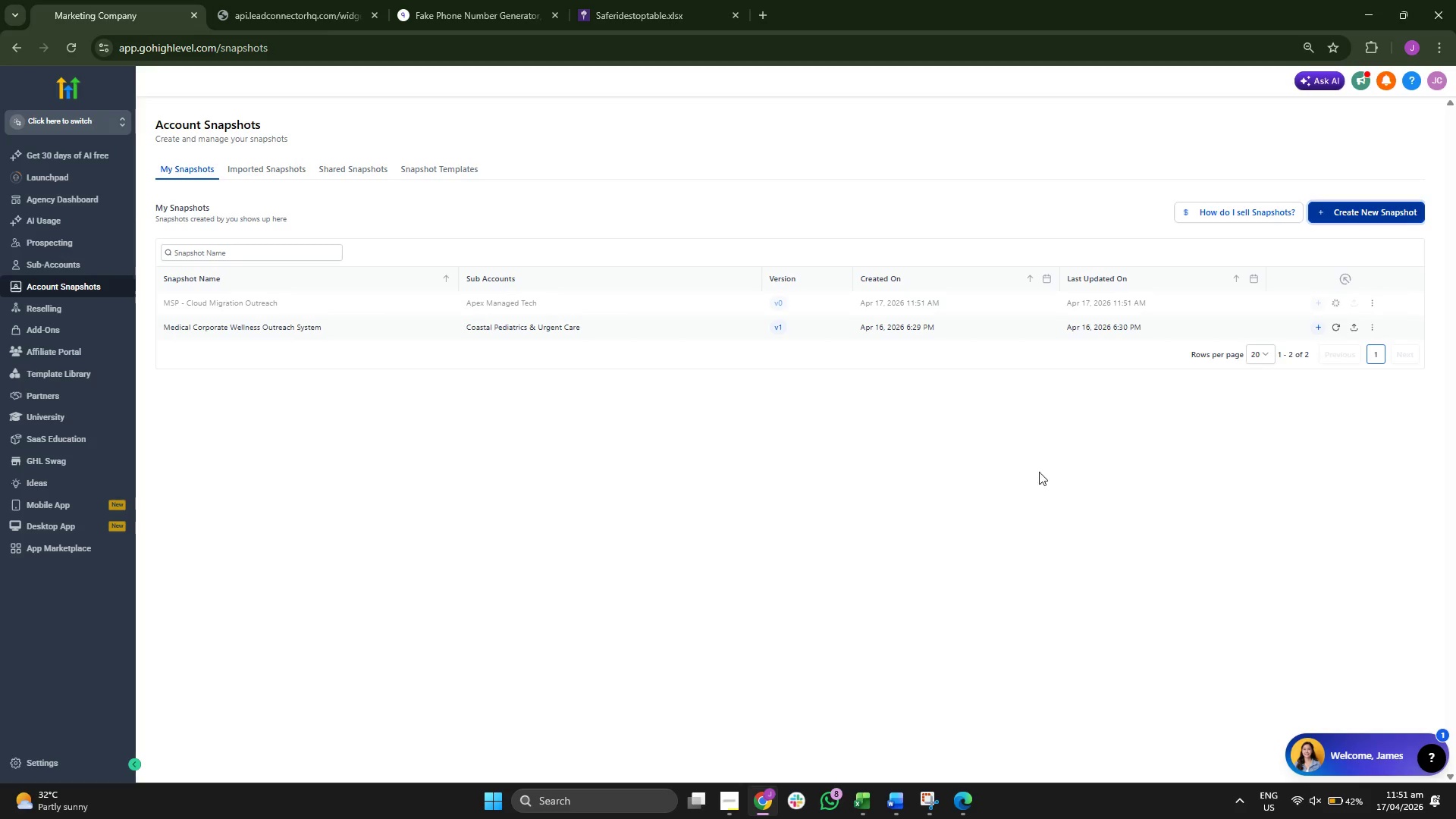 
left_click([1373, 303])
 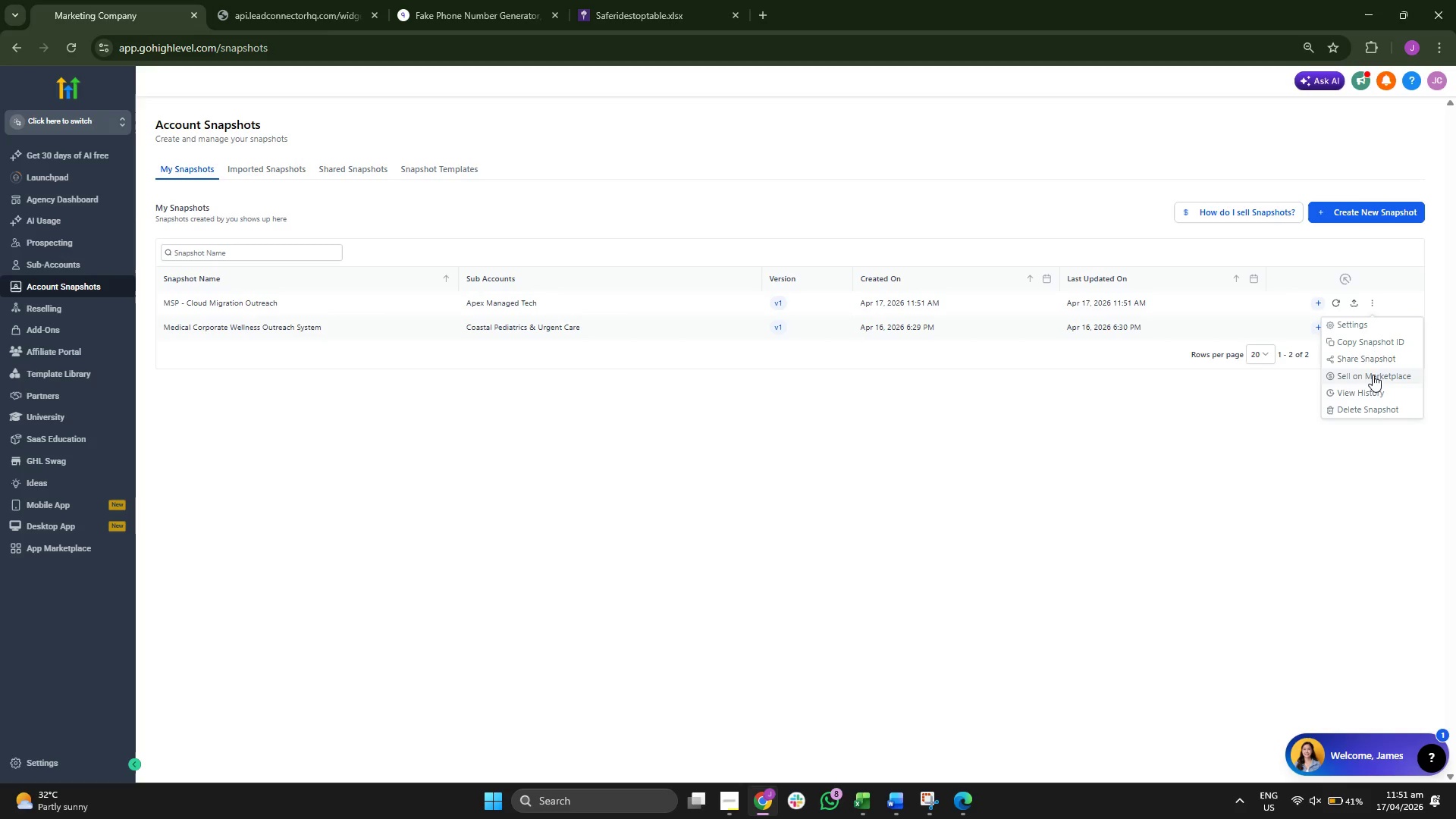 
left_click([1374, 361])
 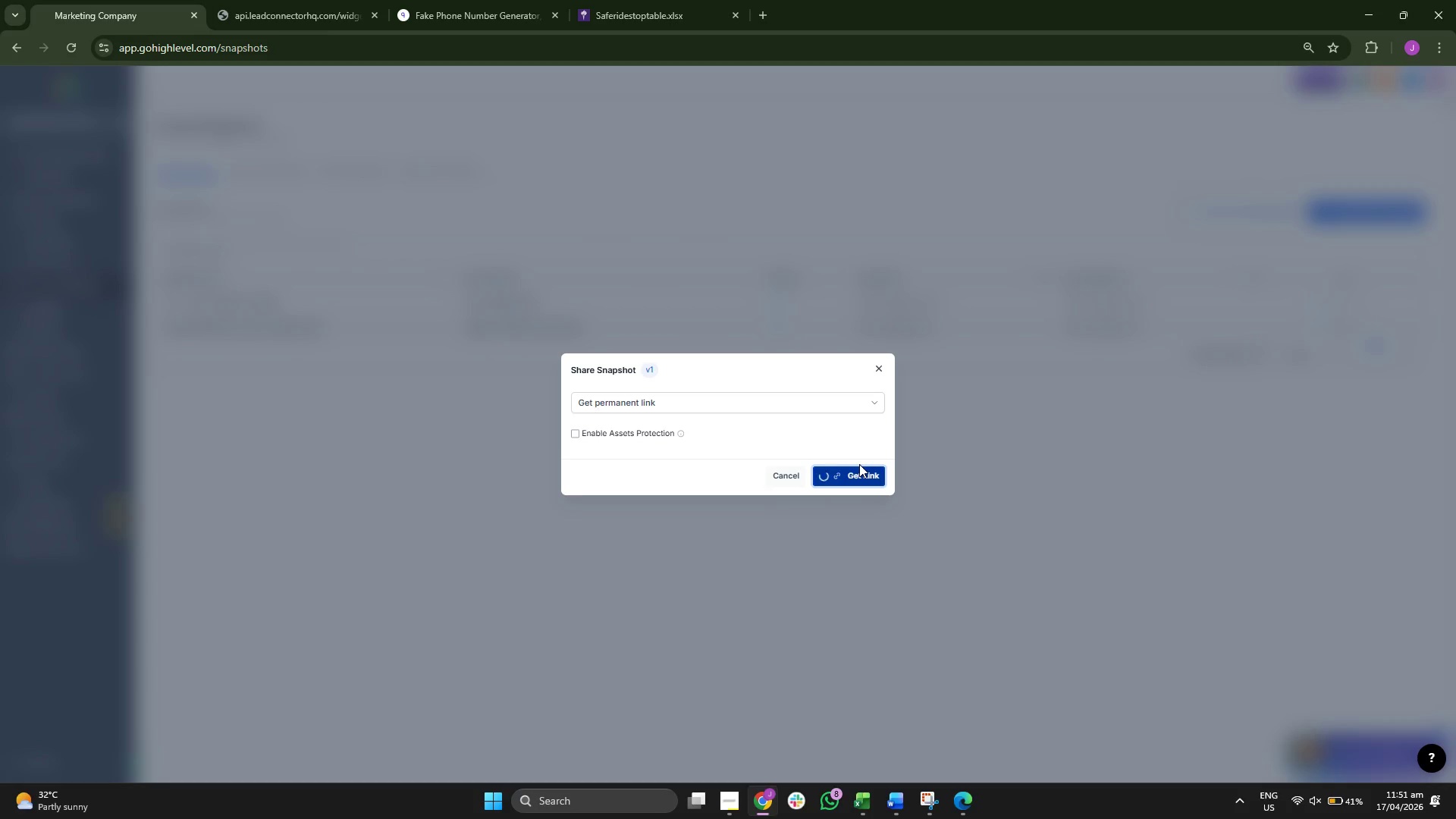 
left_click([881, 410])
 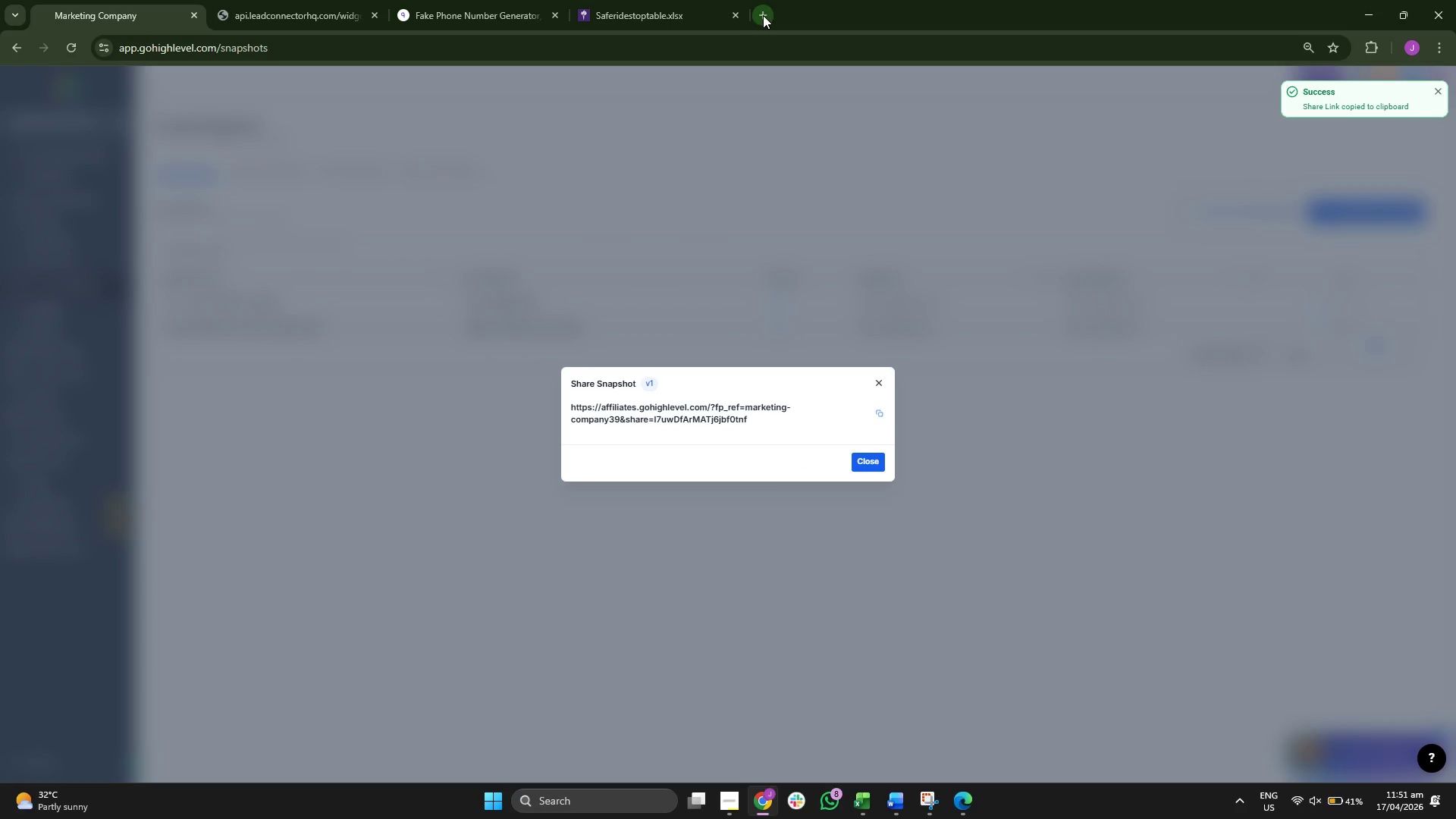 
left_click([763, 15])
 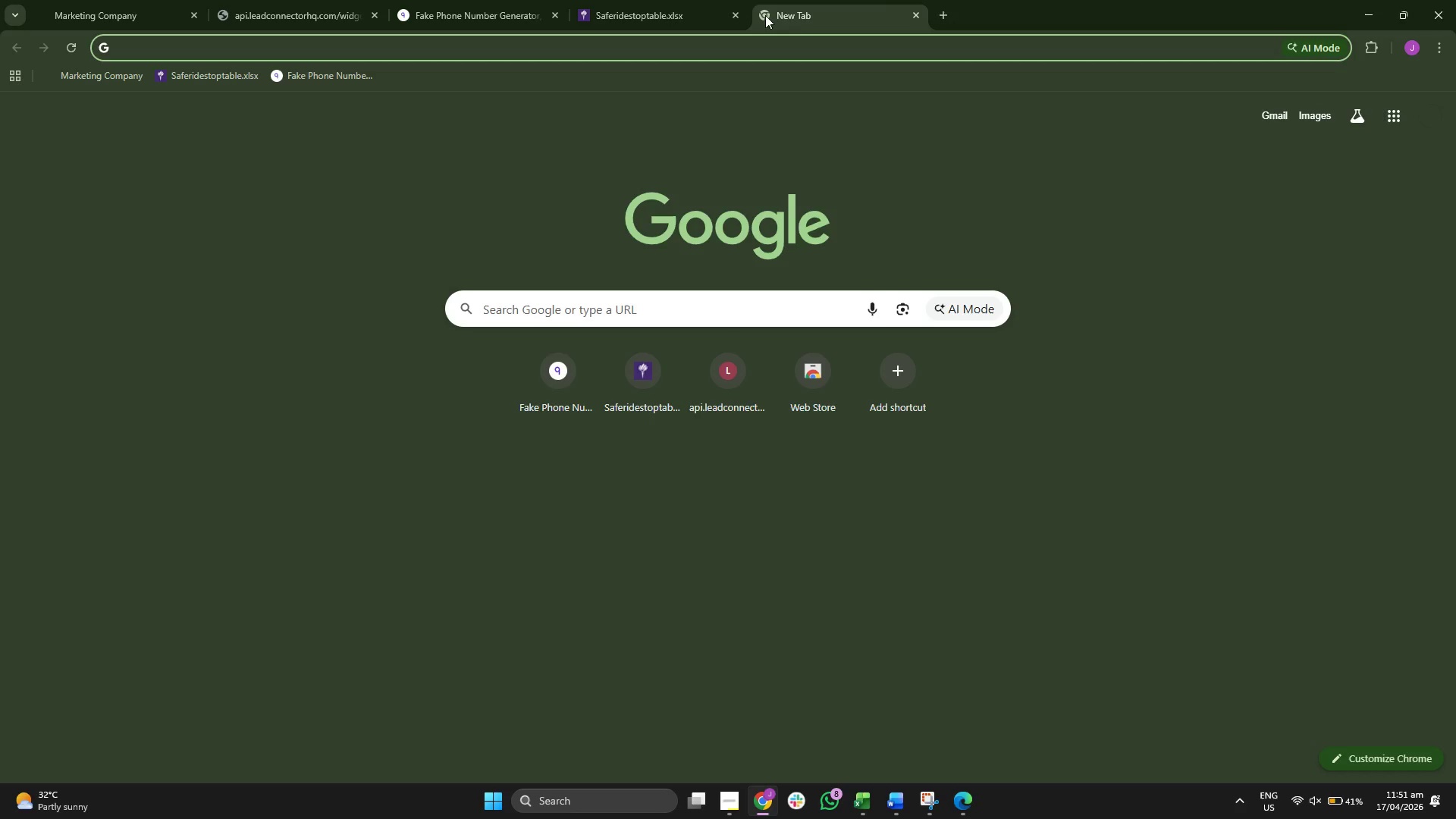 
key(Control+V)
 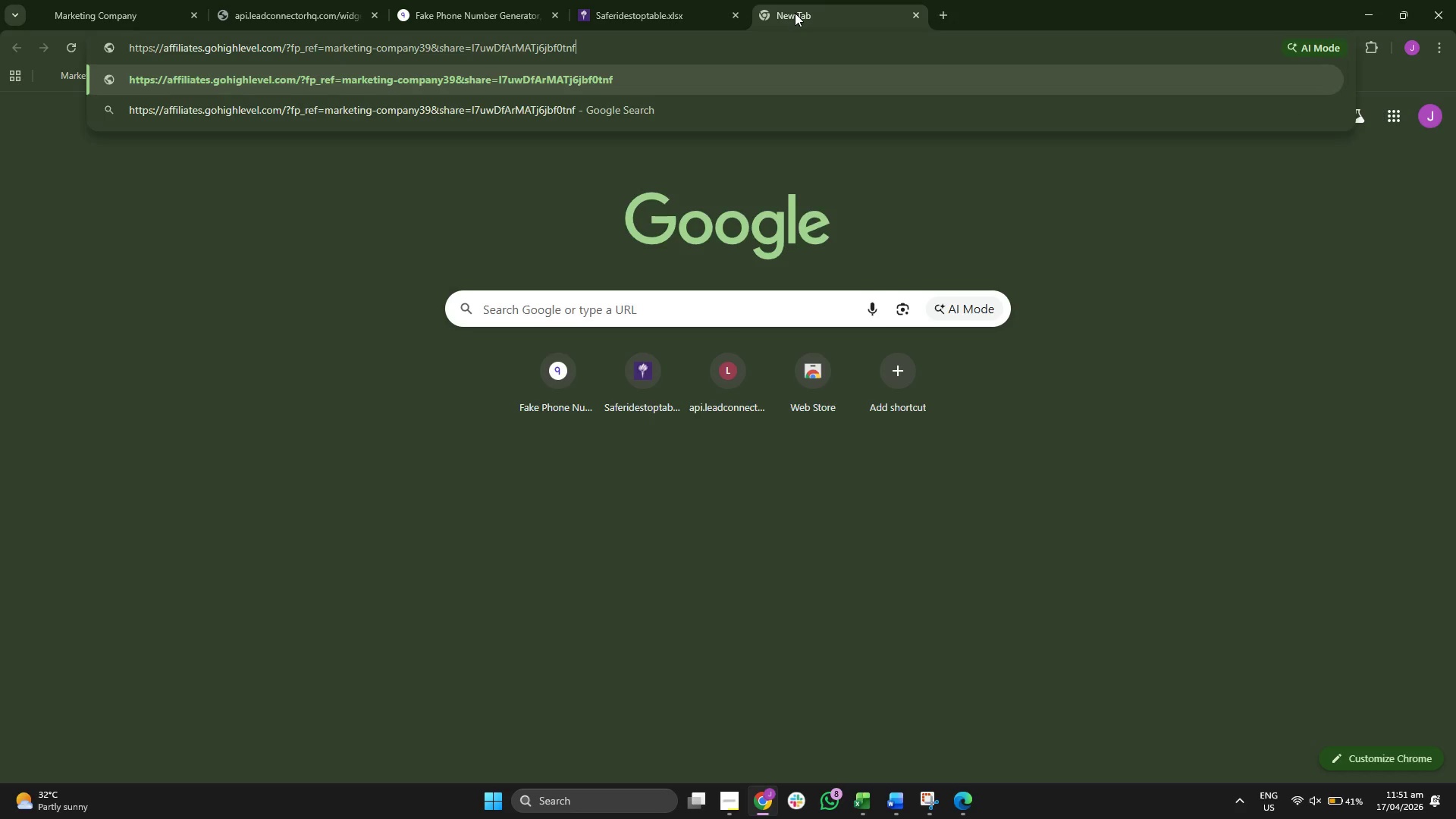 
key(Enter)
 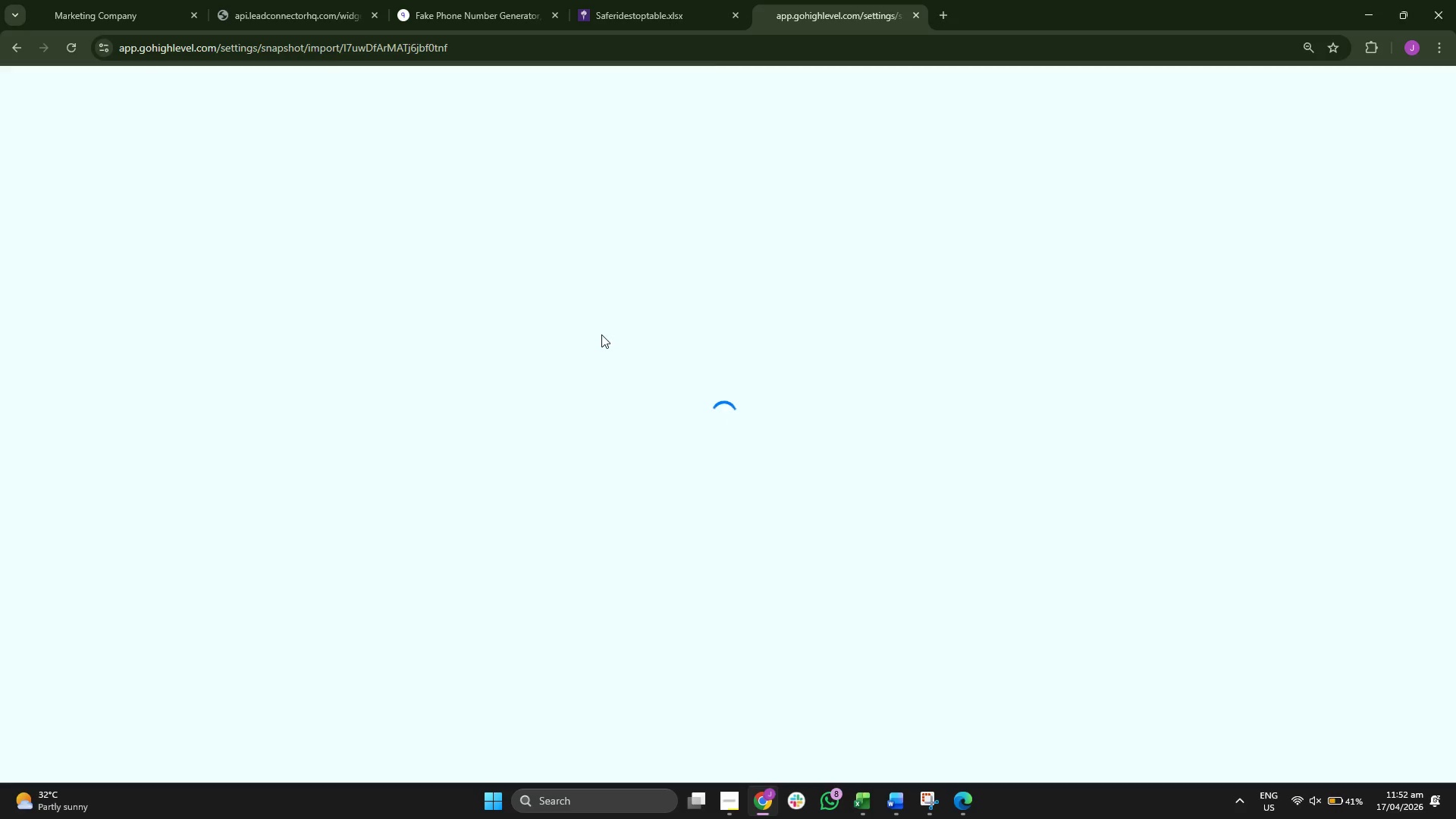 
wait(8.34)
 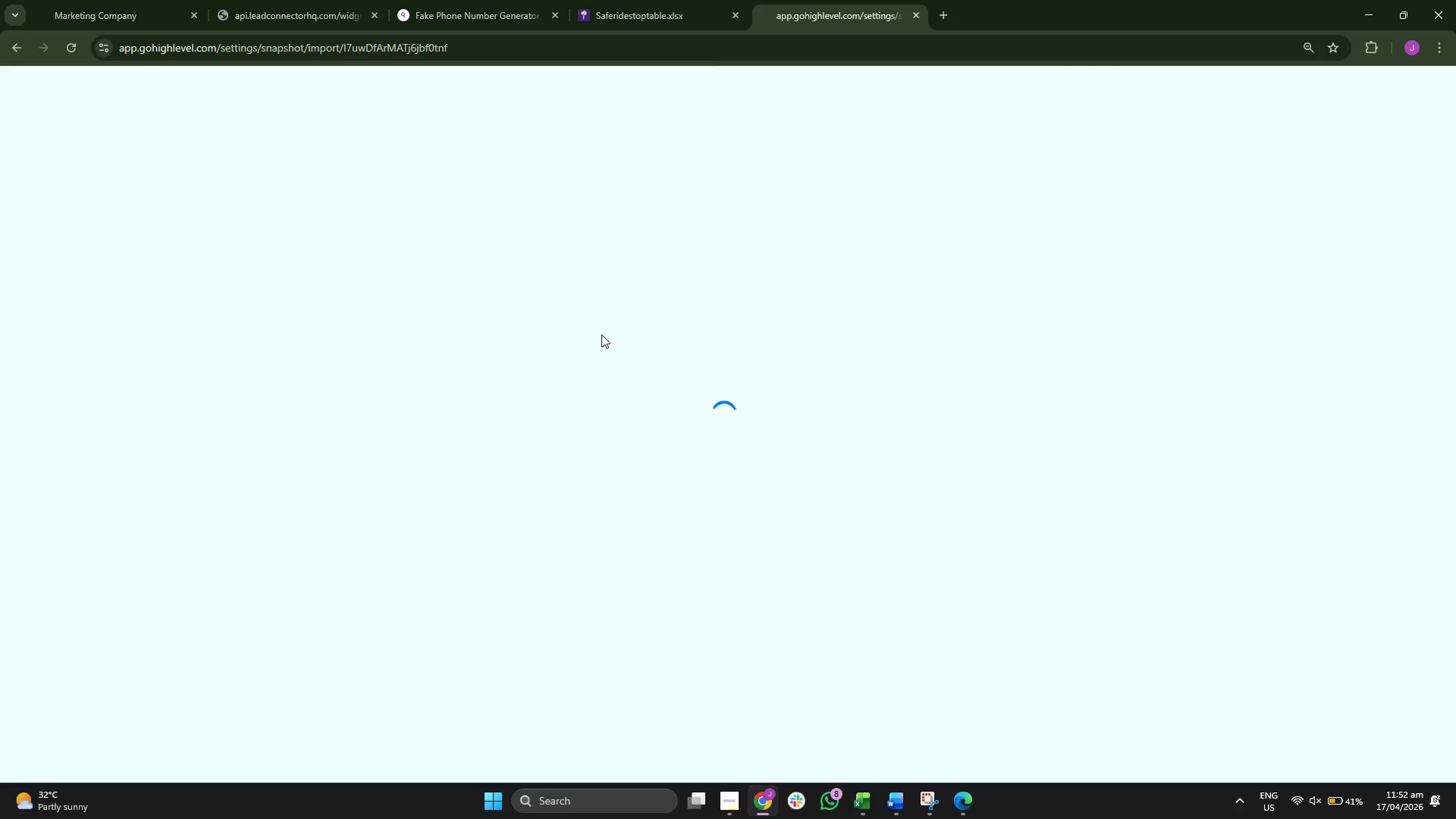 
double_click([316, 109])
 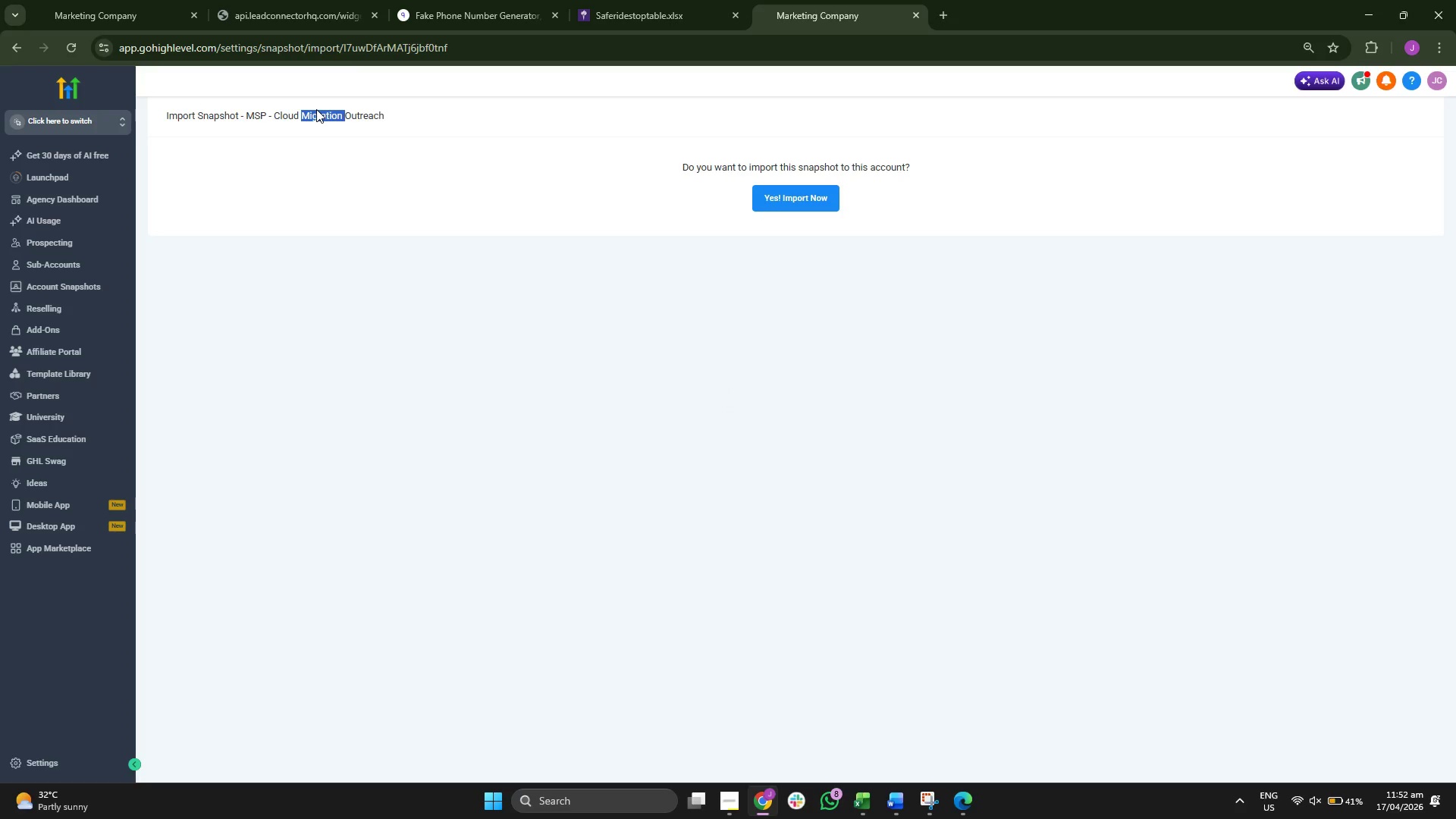 
triple_click([316, 109])
 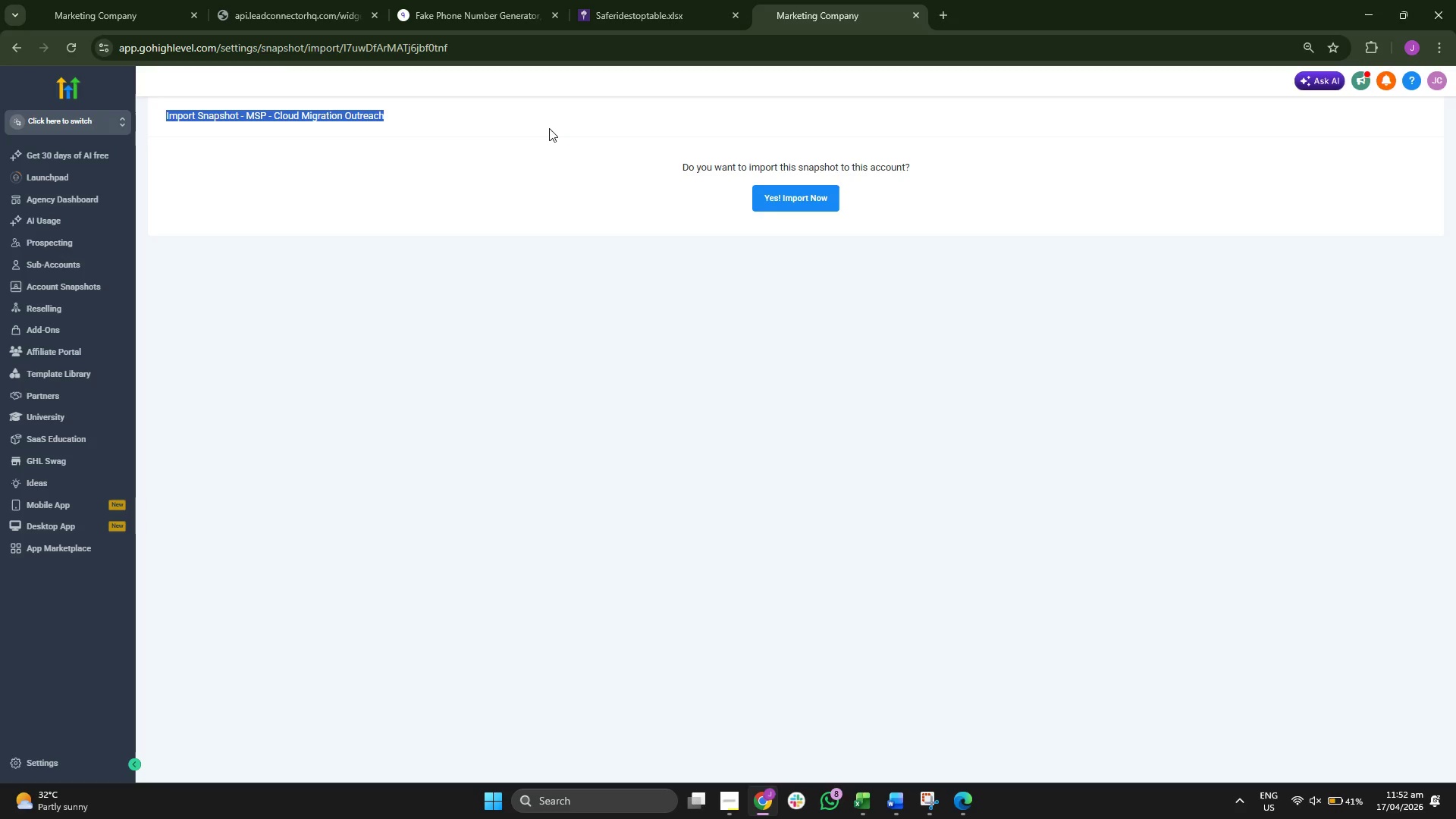 
left_click([549, 128])
 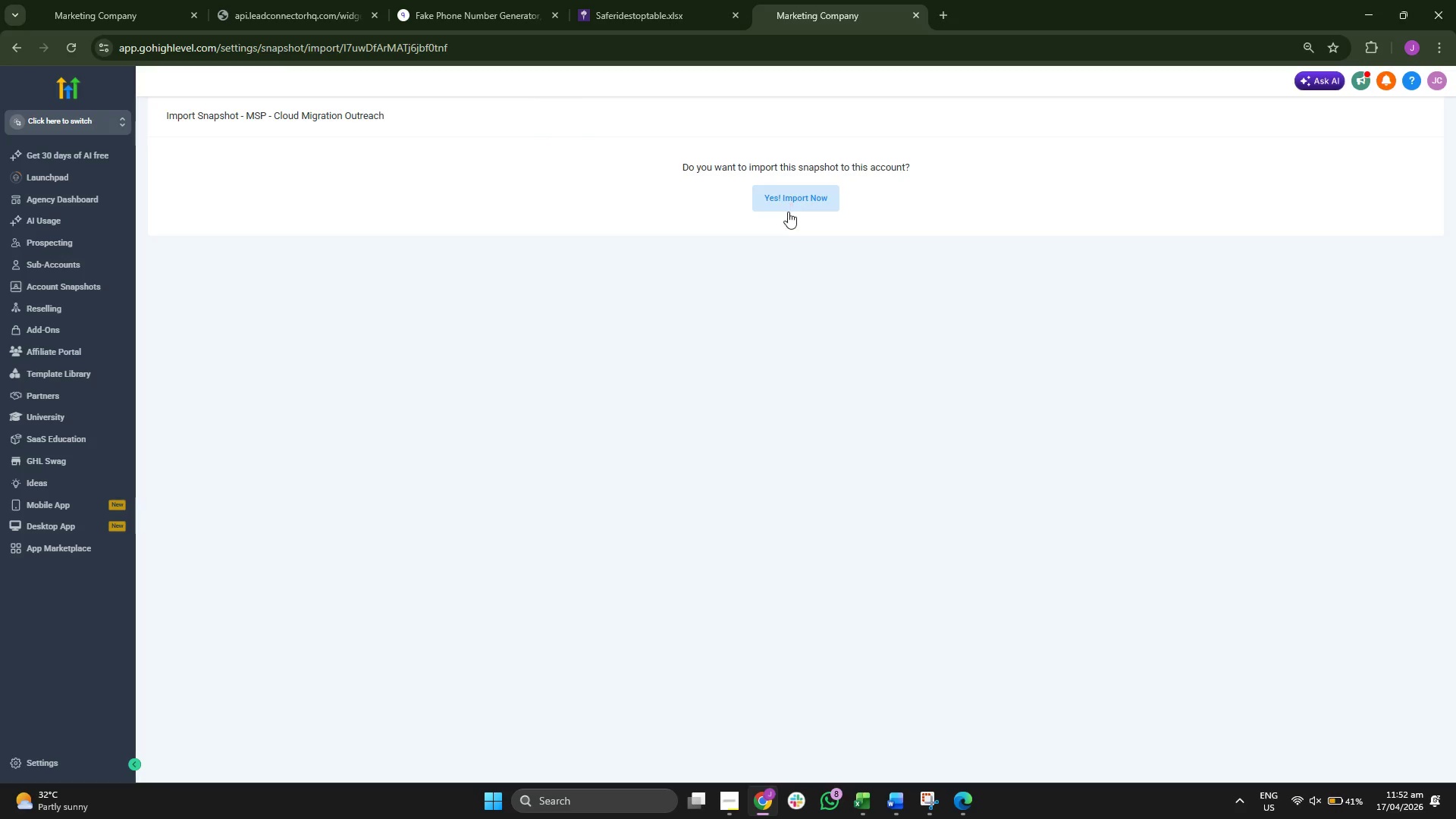 